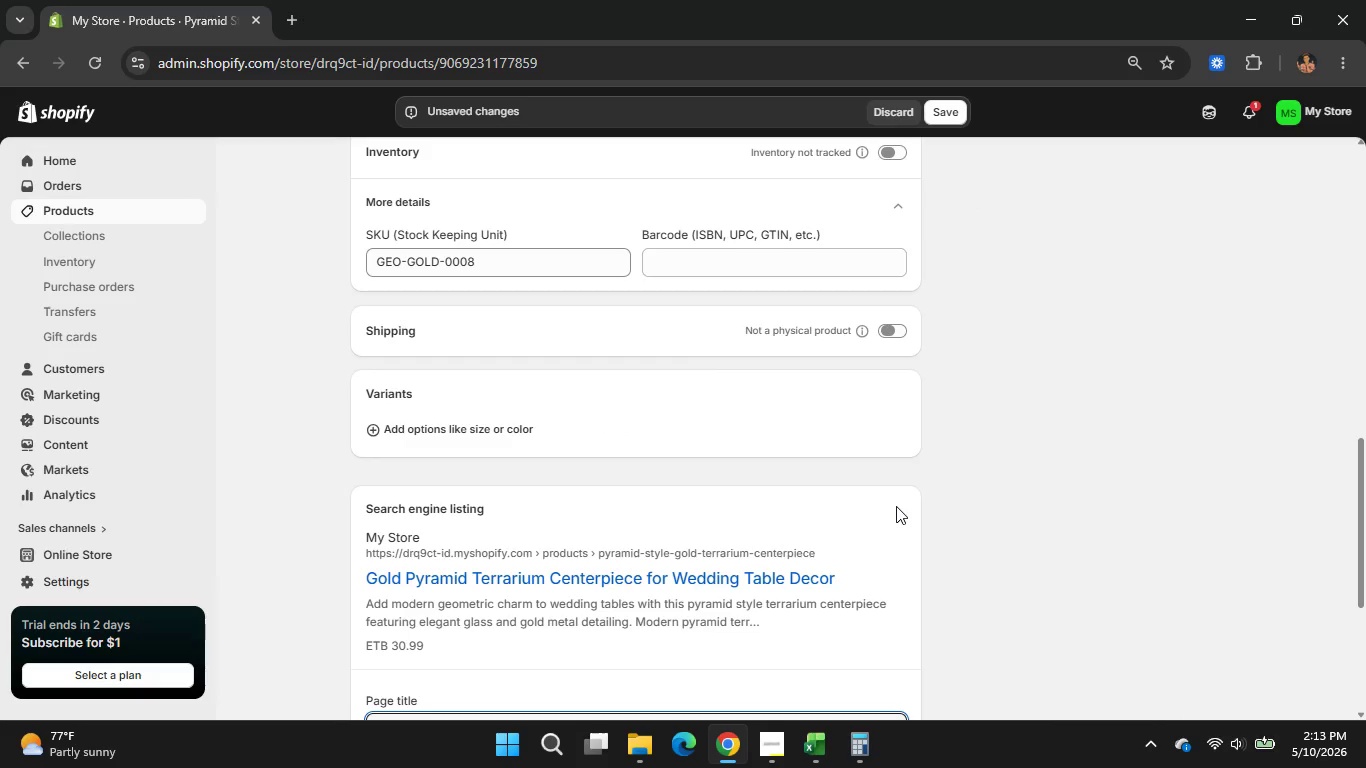 
wait(14.81)
 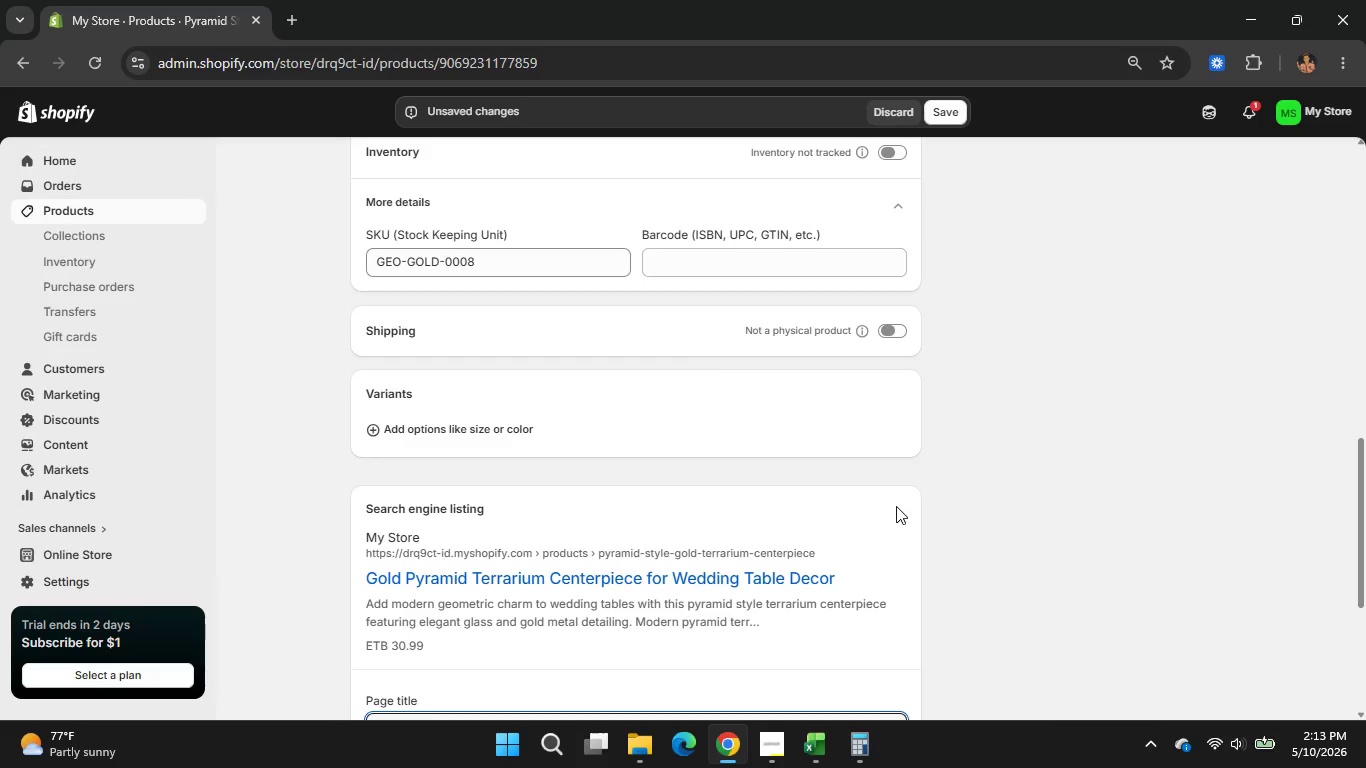 
scroll: coordinate [718, 591], scroll_direction: down, amount: 1.0
 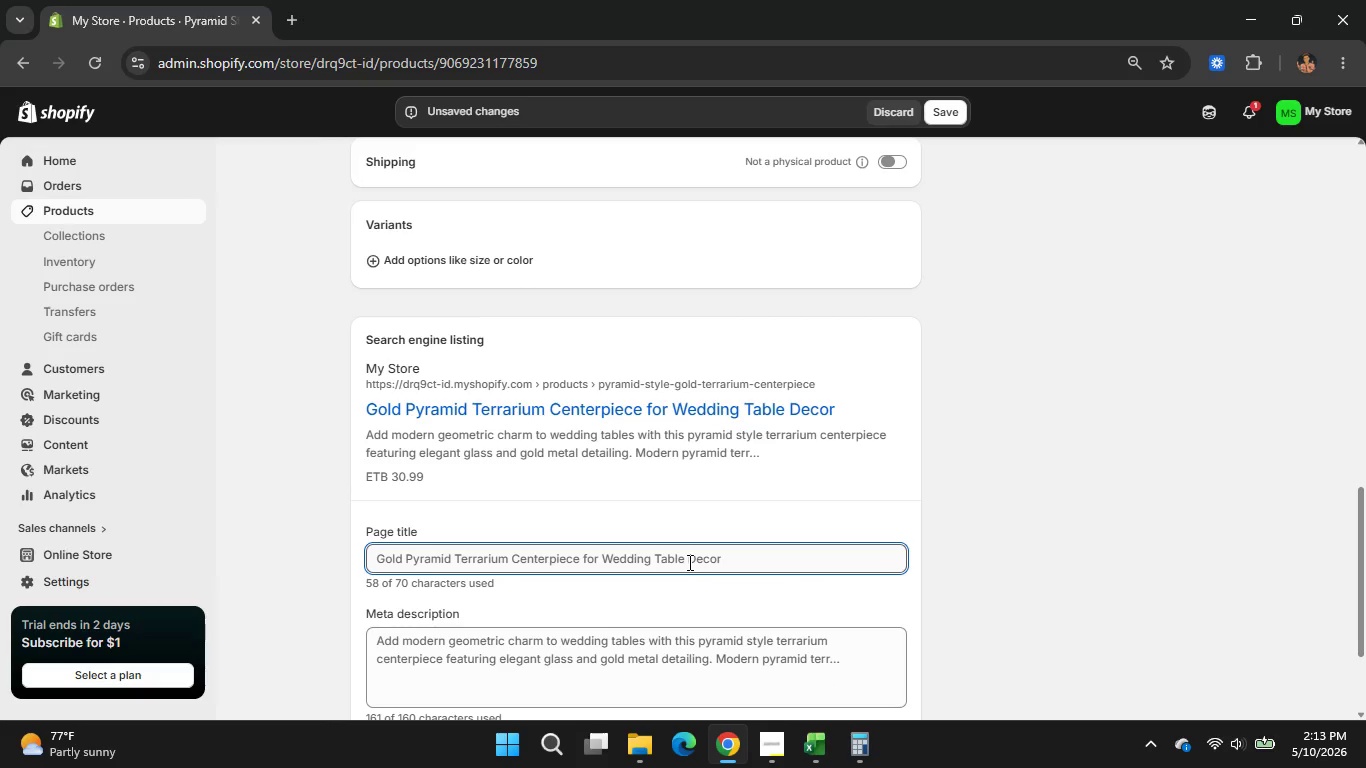 
double_click([688, 562])
 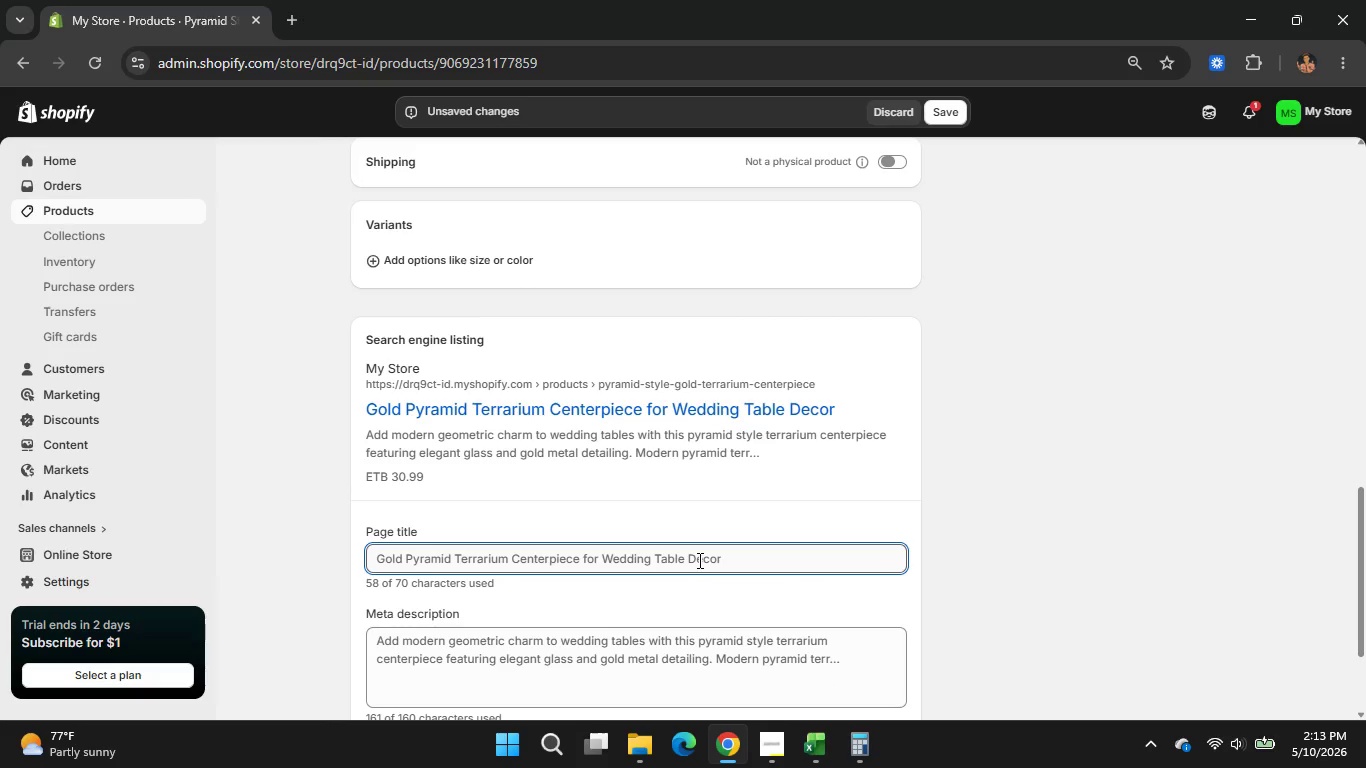 
right_click([688, 562])
 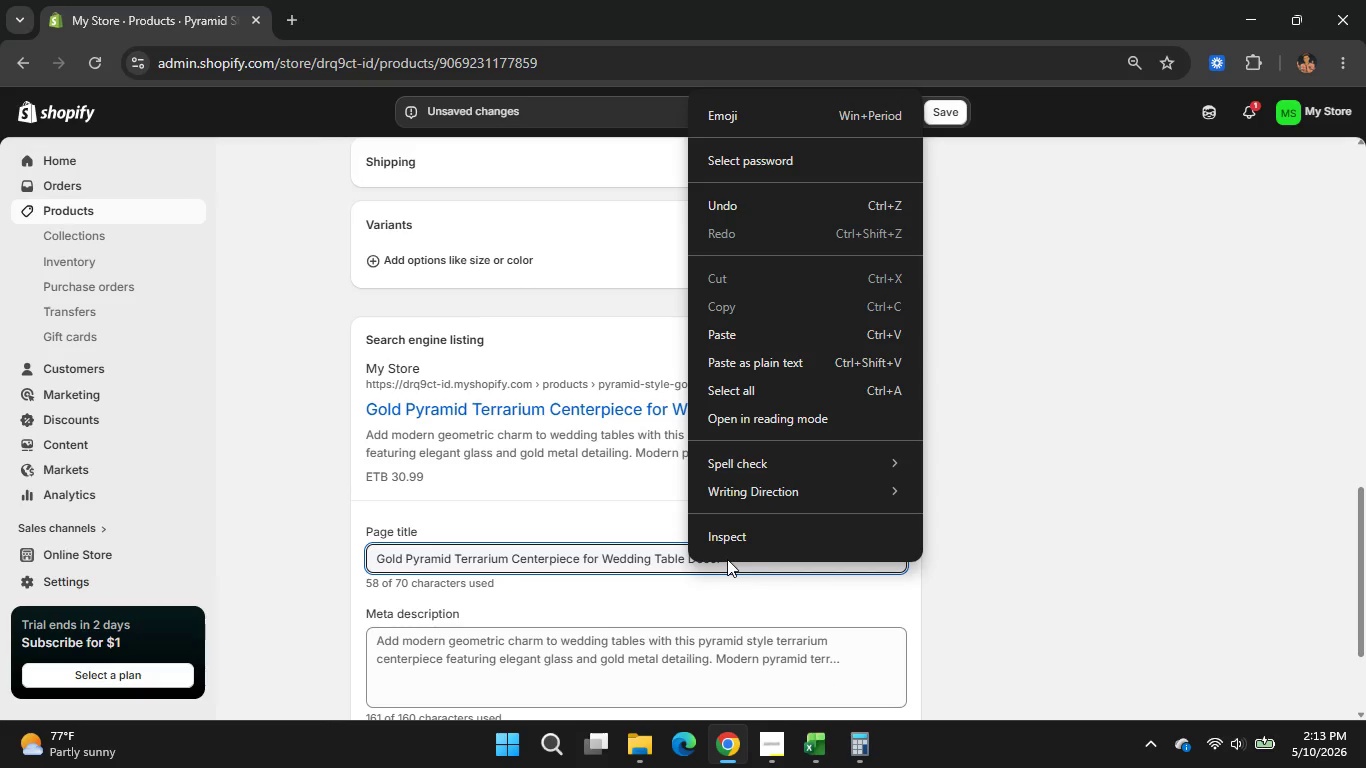 
left_click([688, 562])
 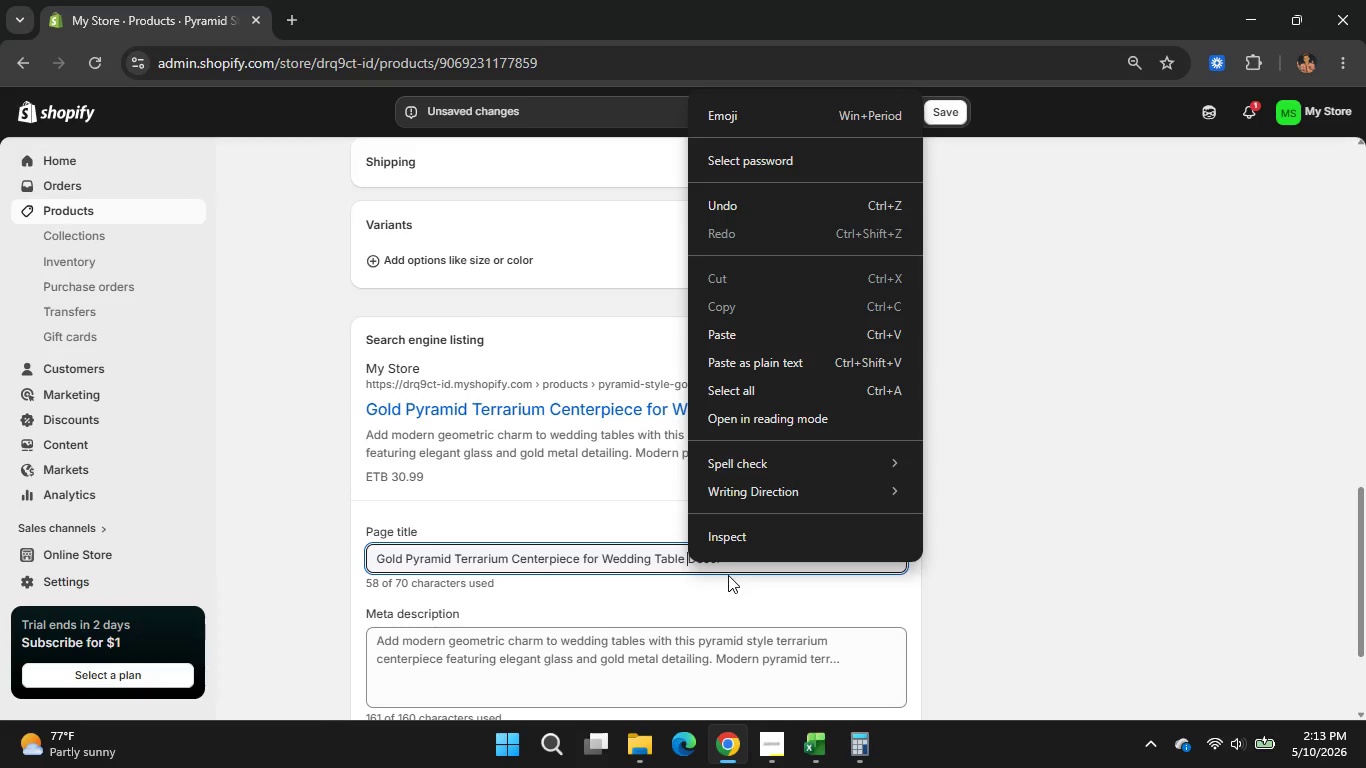 
left_click([728, 575])
 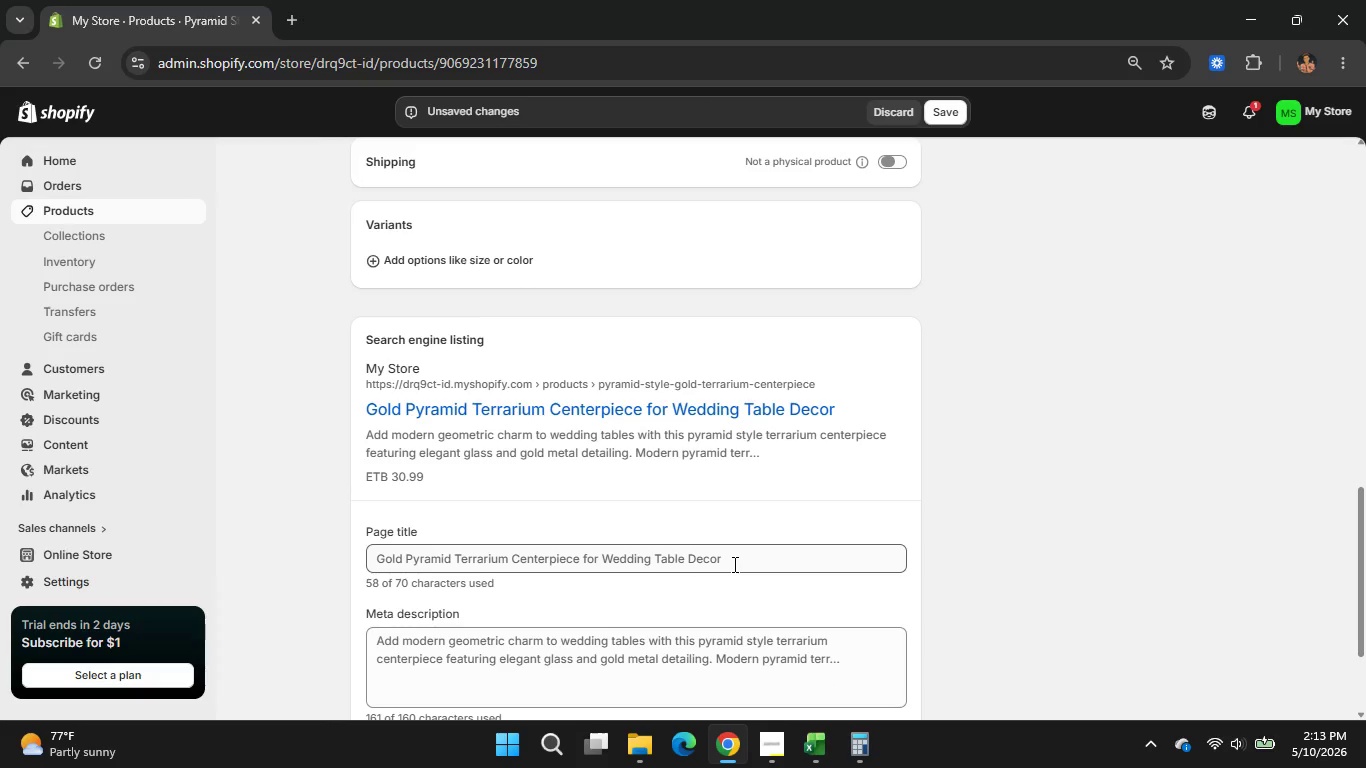 
left_click([733, 564])
 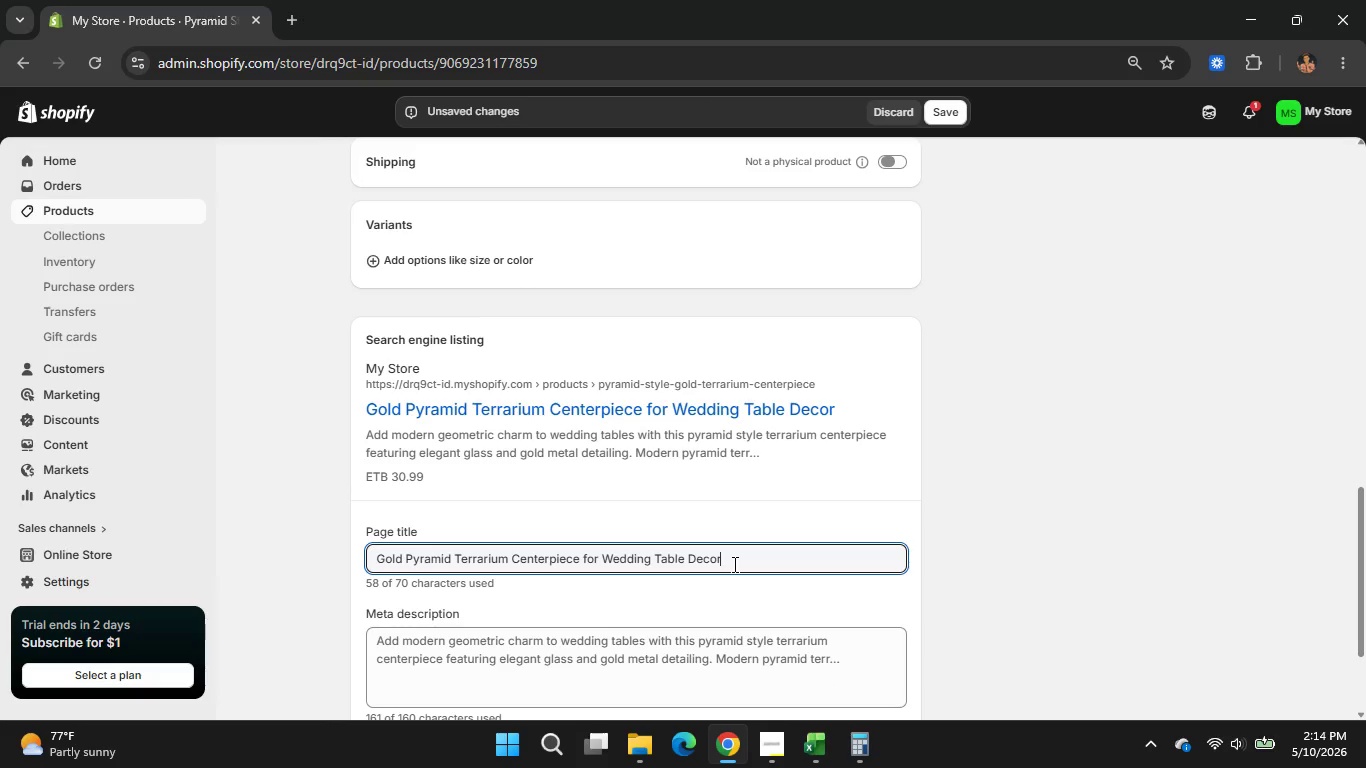 
wait(6.05)
 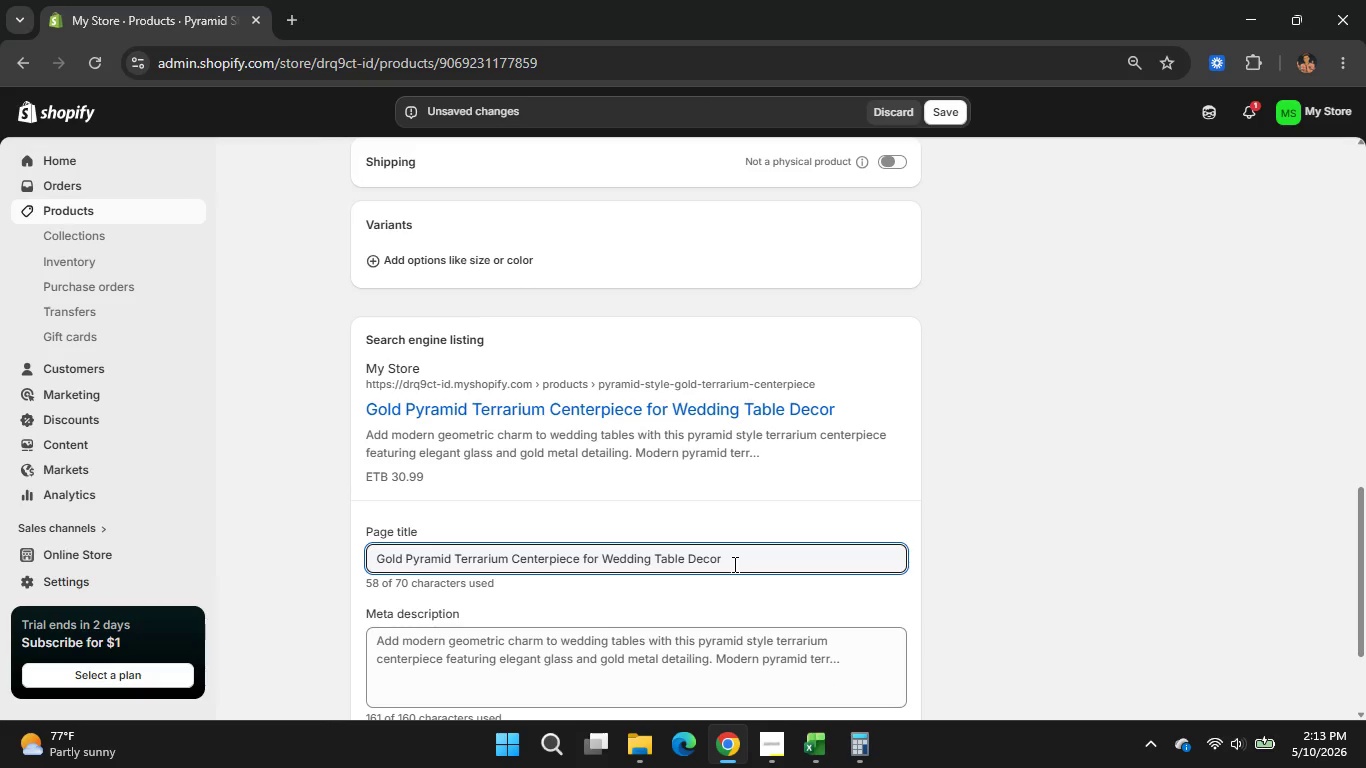 
hold_key(key=ControlLeft, duration=3.28)
 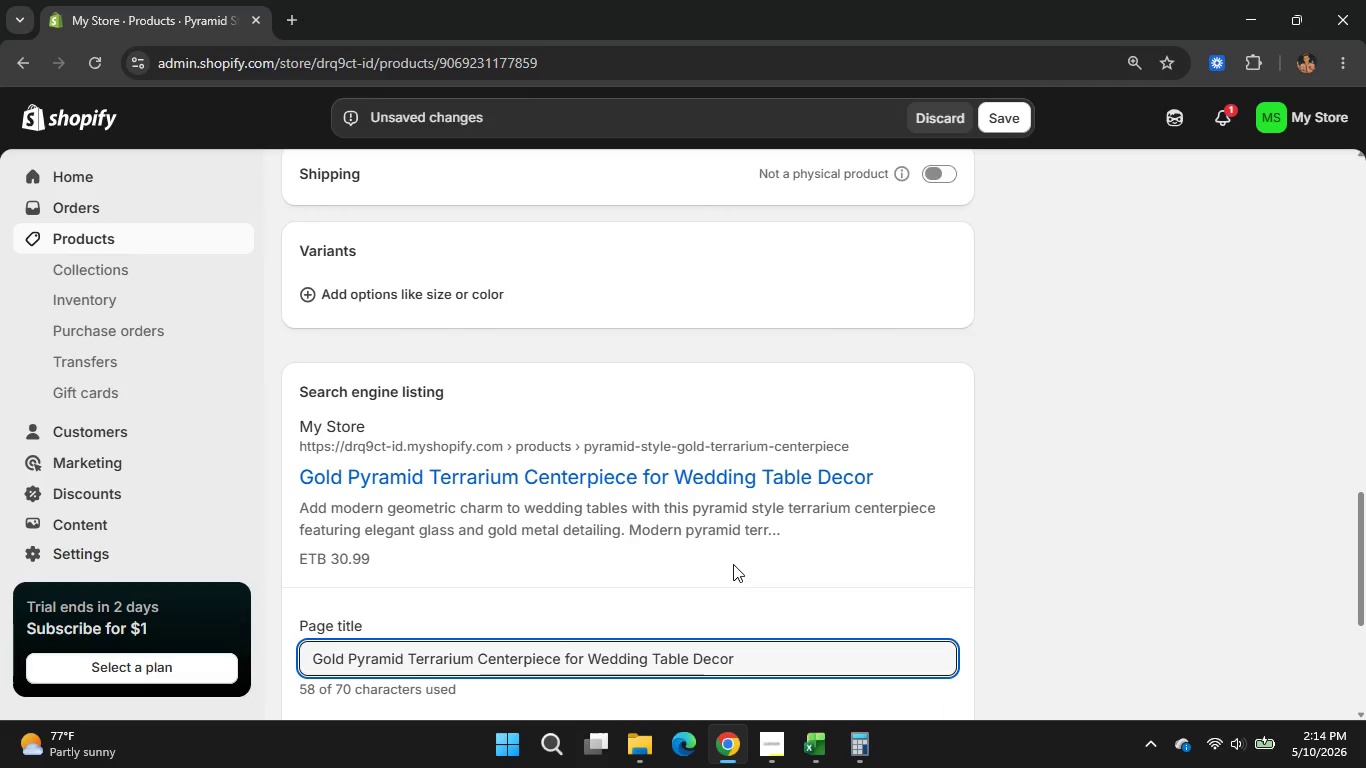 
scroll: coordinate [733, 564], scroll_direction: none, amount: 0.0
 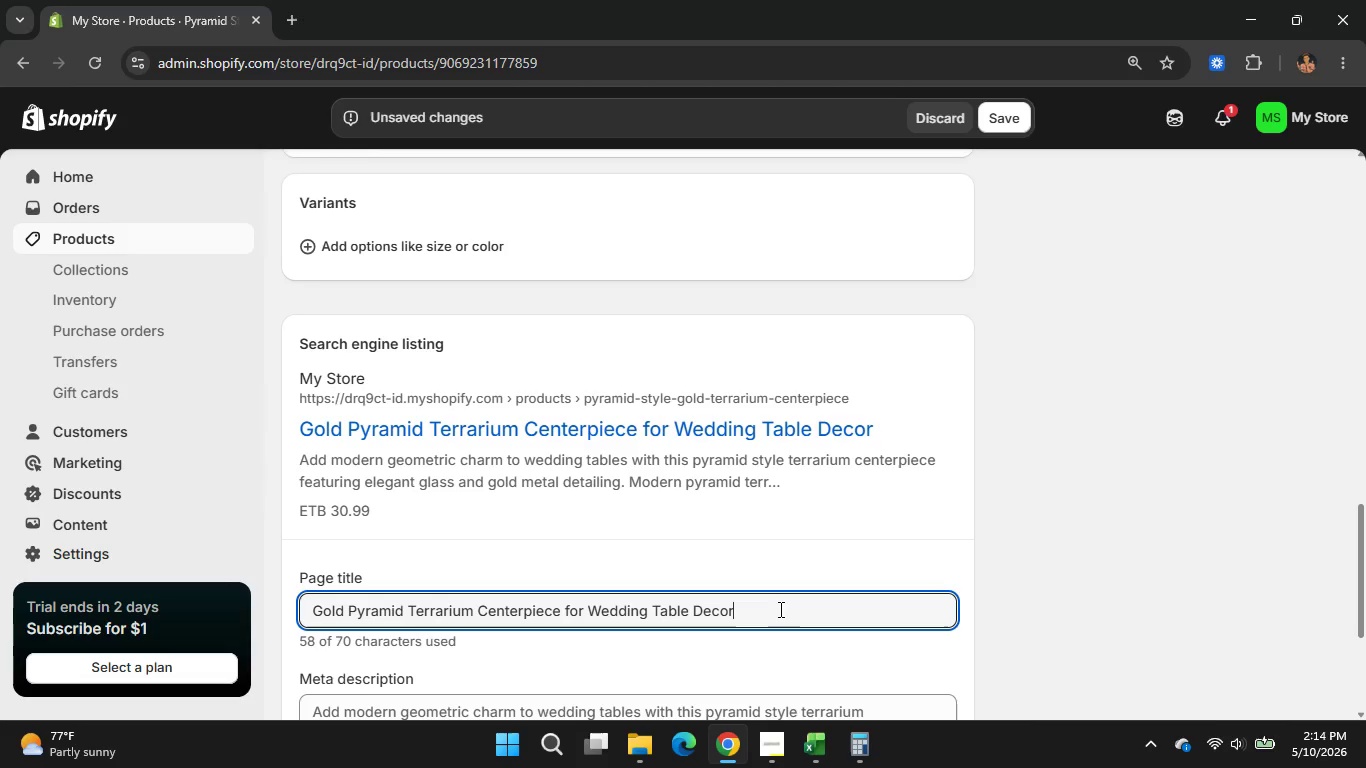 
wait(24.81)
 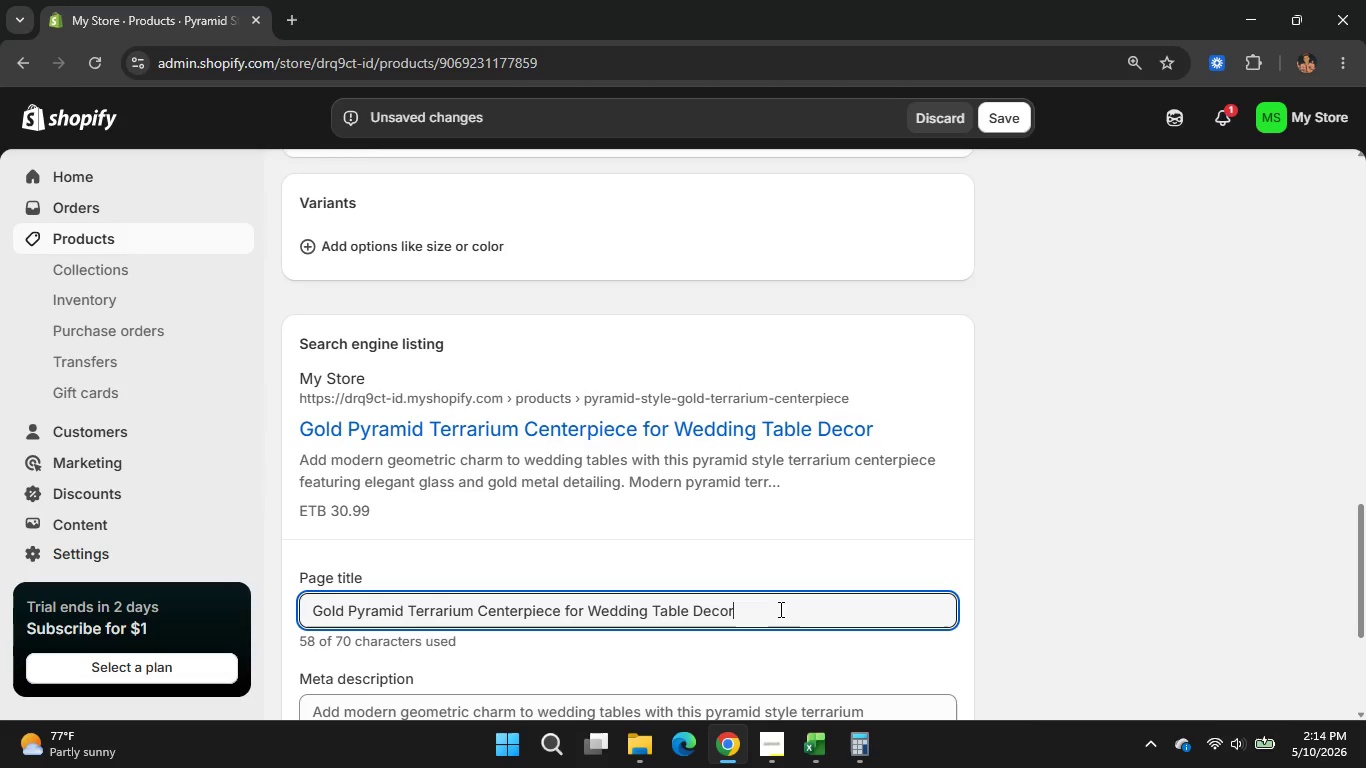 
left_click_drag(start_coordinate=[779, 609], to_coordinate=[797, 592])
 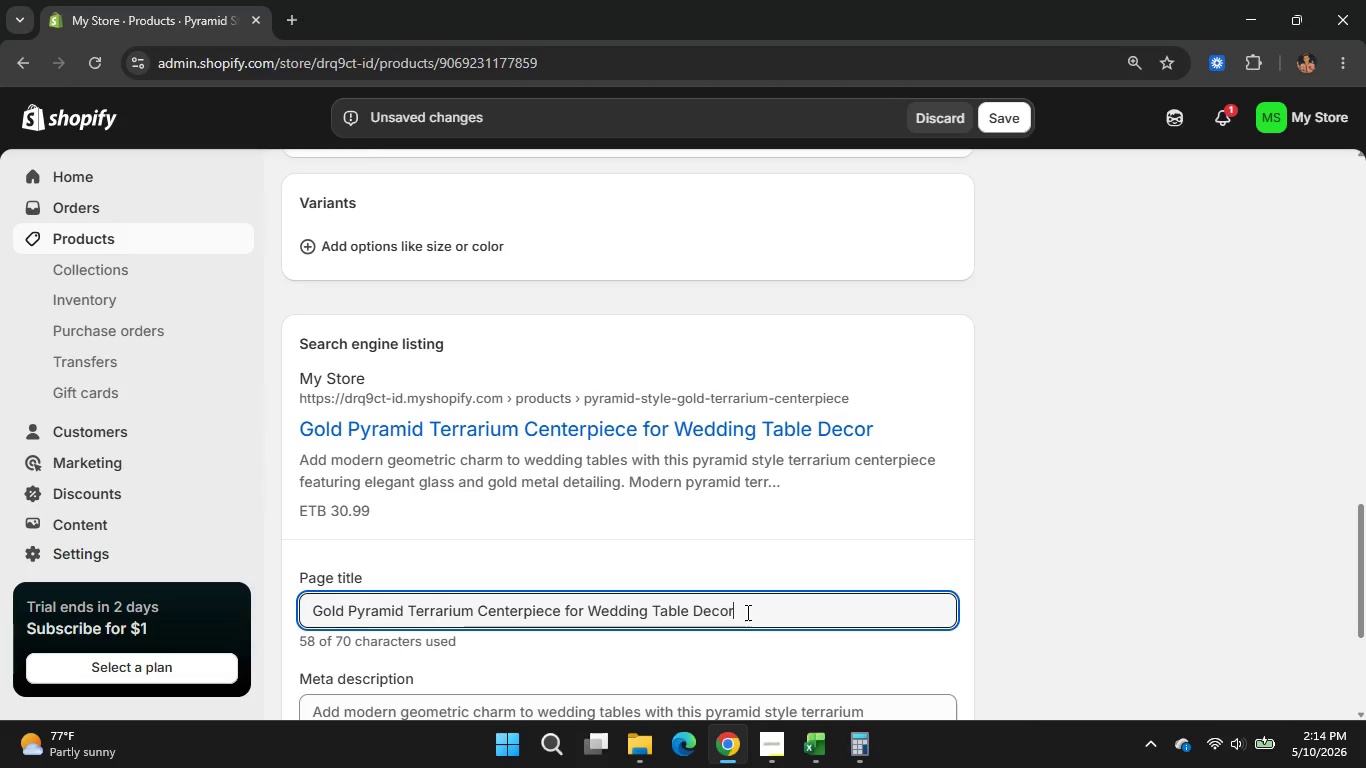 
wait(5.14)
 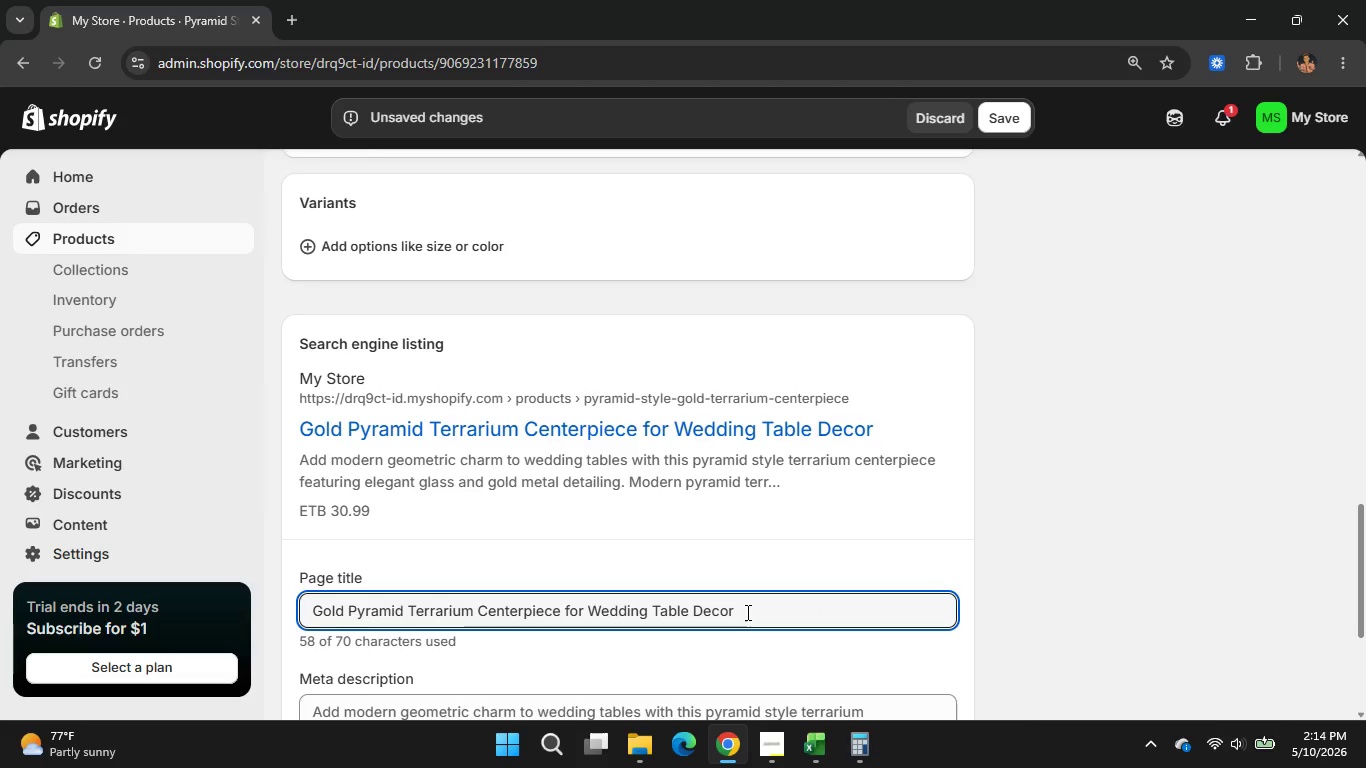 
left_click_drag(start_coordinate=[746, 612], to_coordinate=[654, 614])
 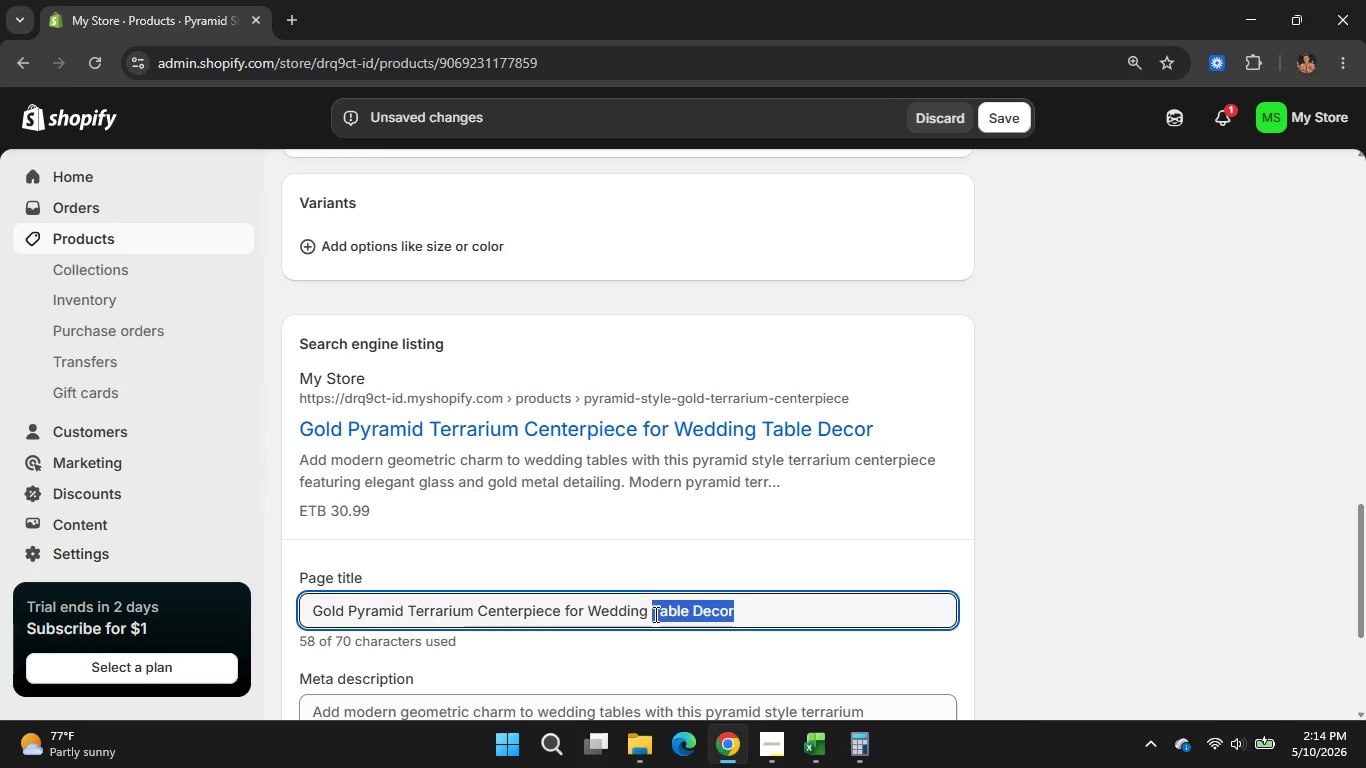 
key(Backspace)
 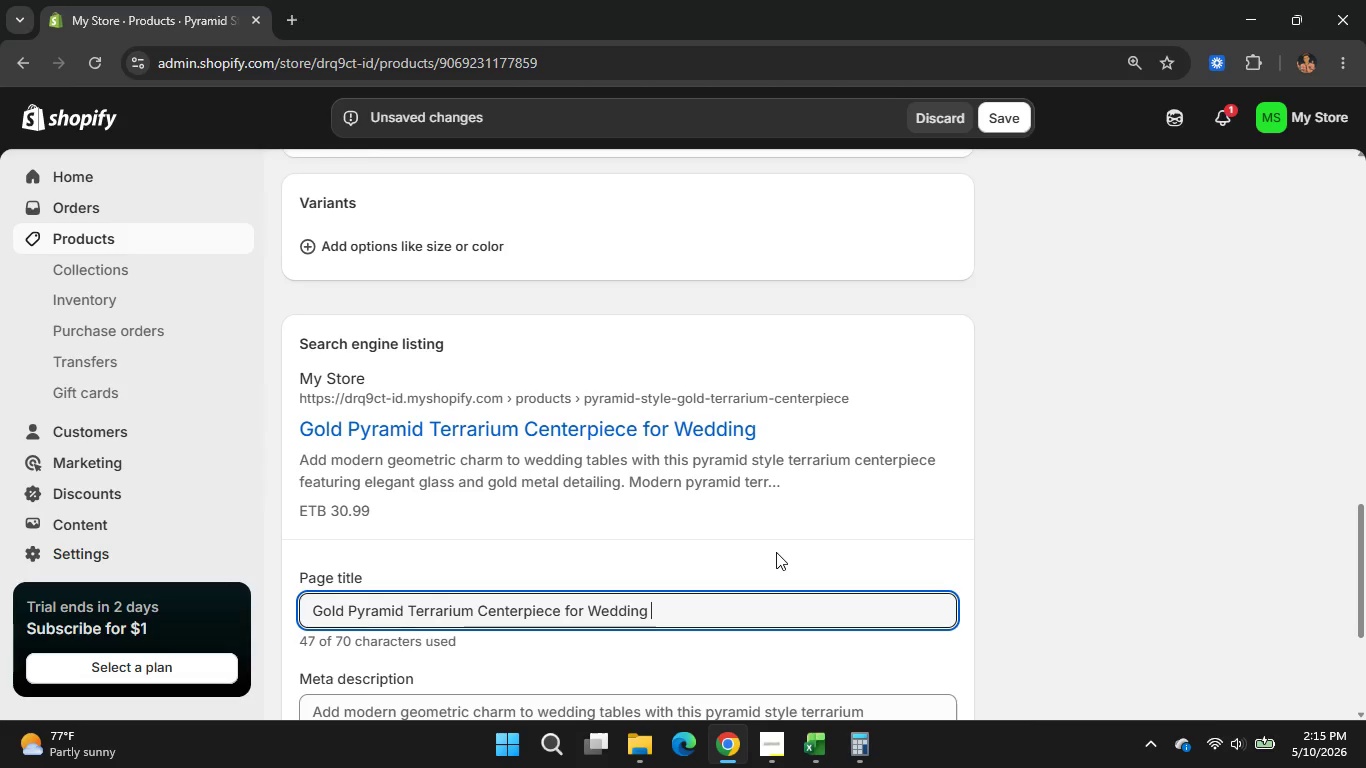 
key(Backspace)
 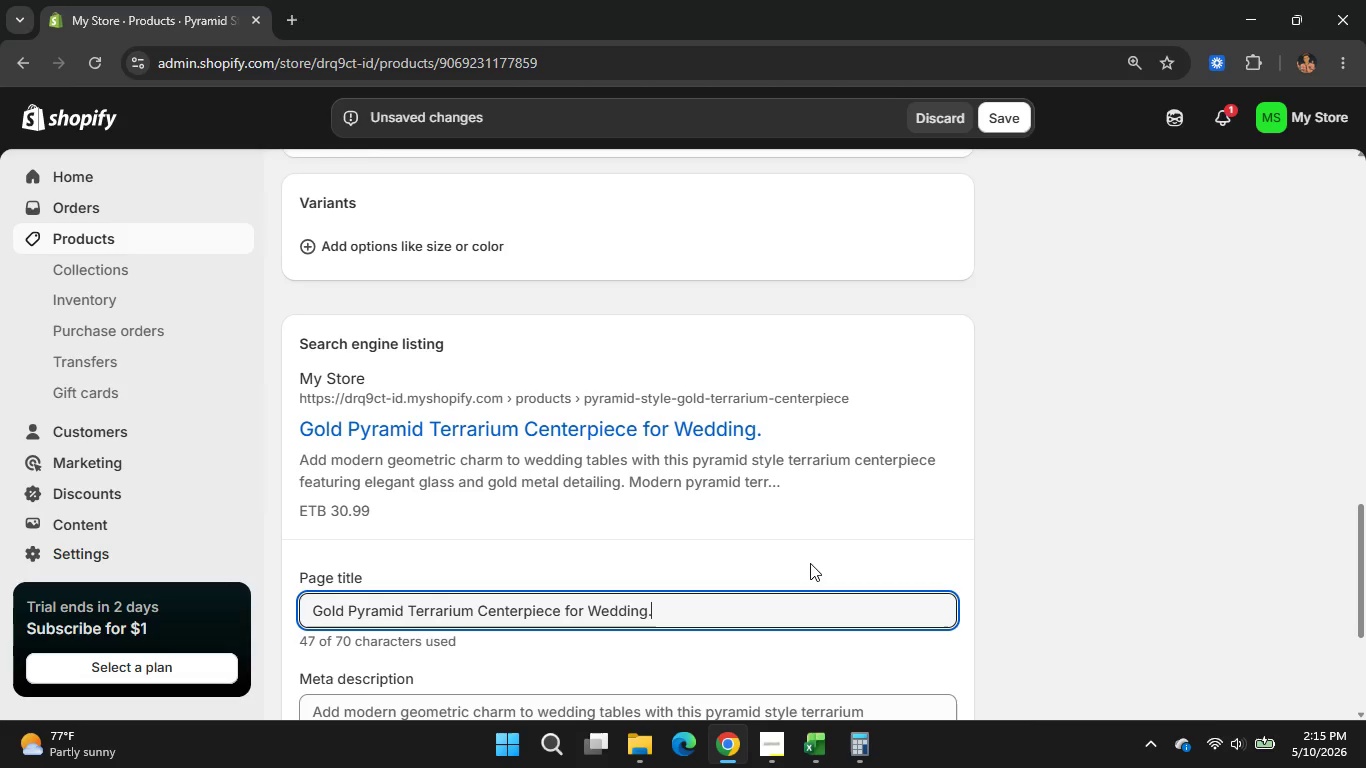 
key(Period)
 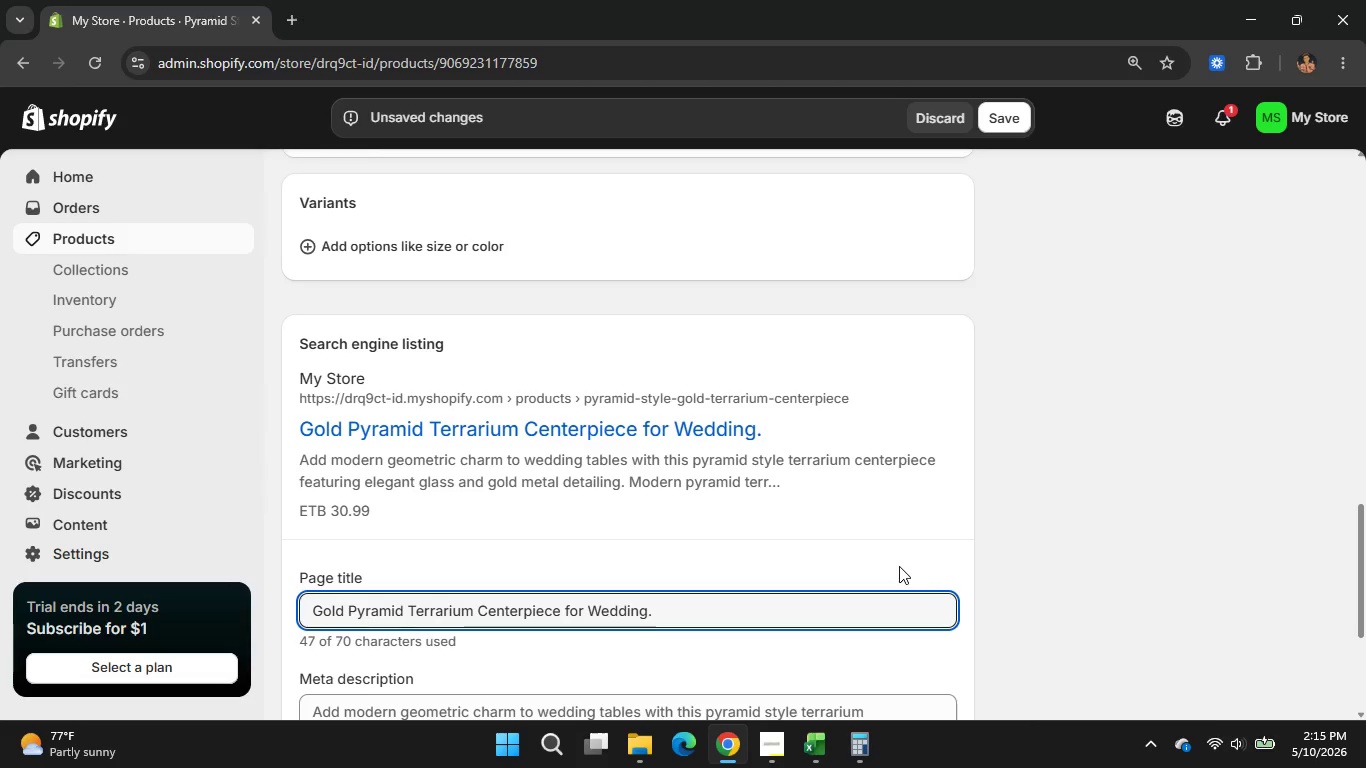 
scroll: coordinate [899, 566], scroll_direction: down, amount: 1.0
 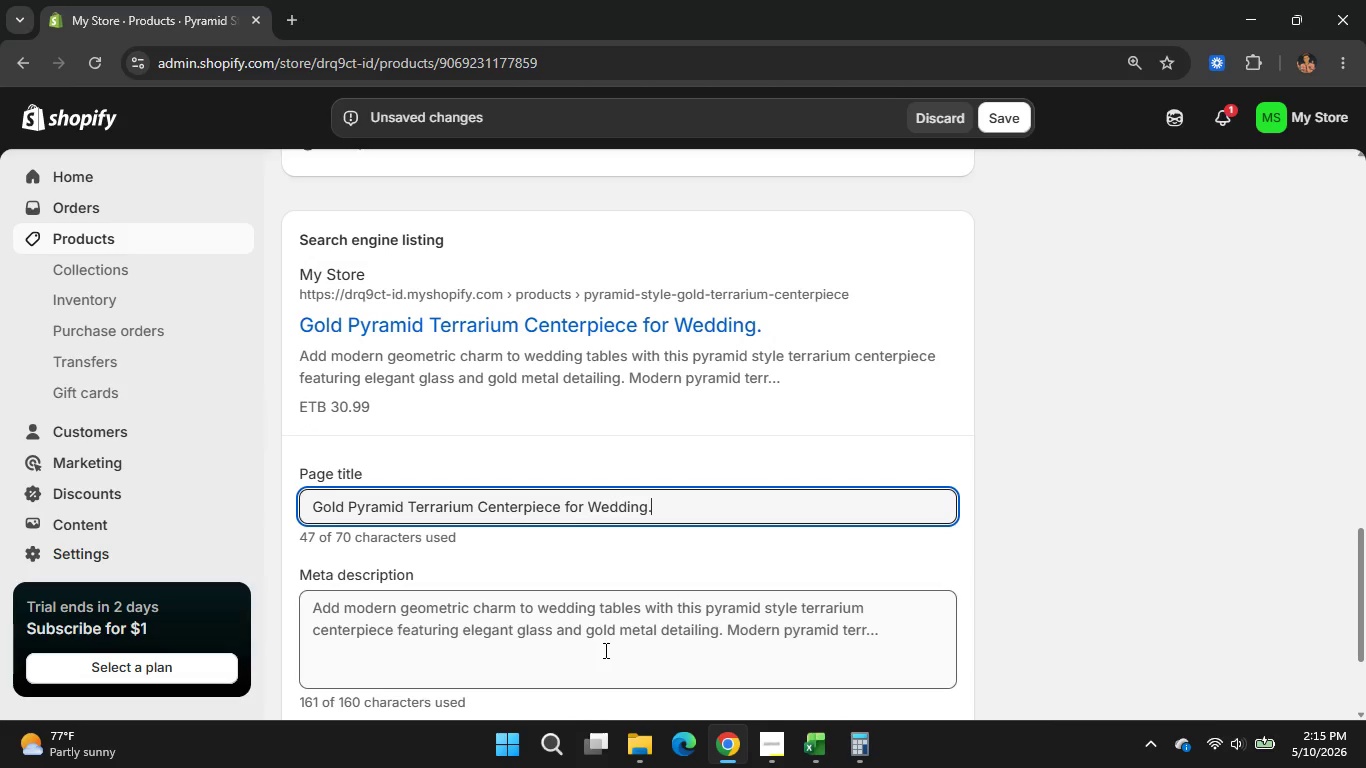 
left_click([604, 650])
 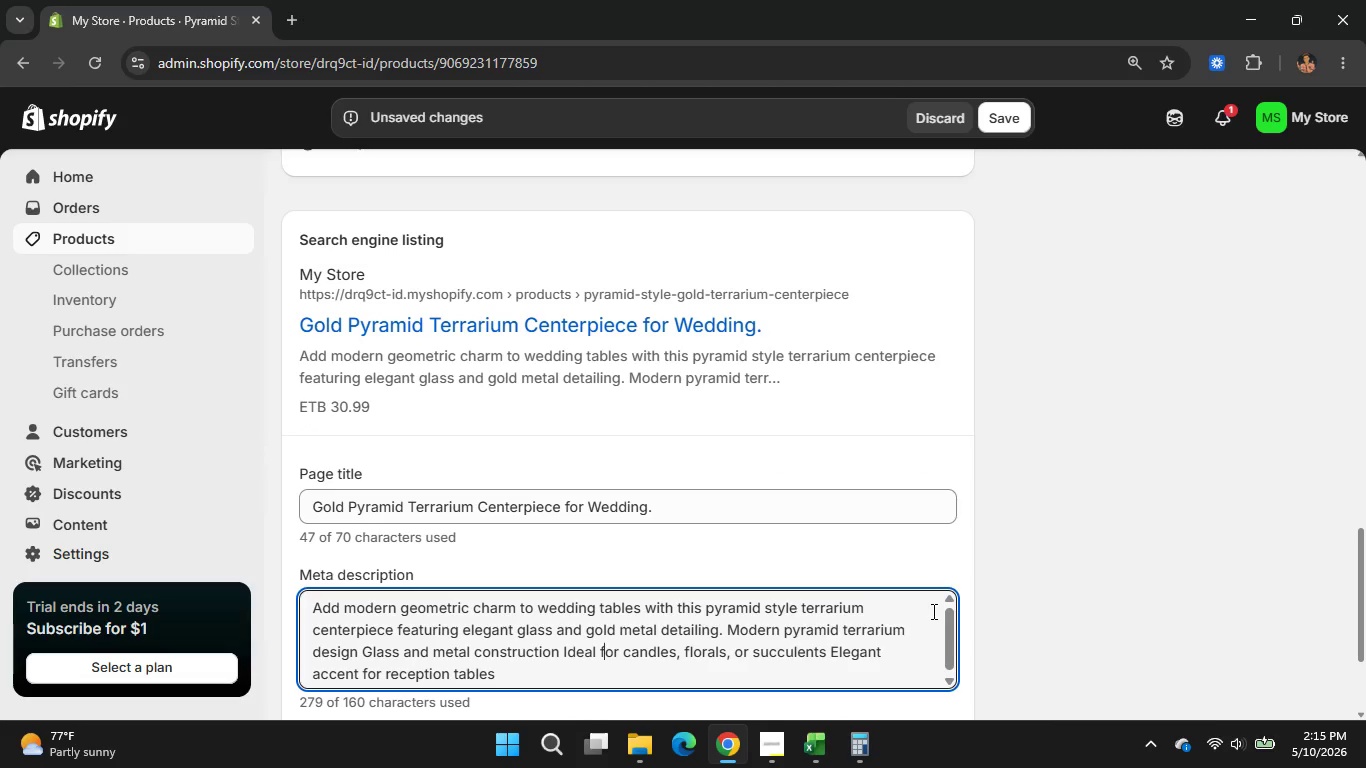 
left_click_drag(start_coordinate=[932, 611], to_coordinate=[898, 630])
 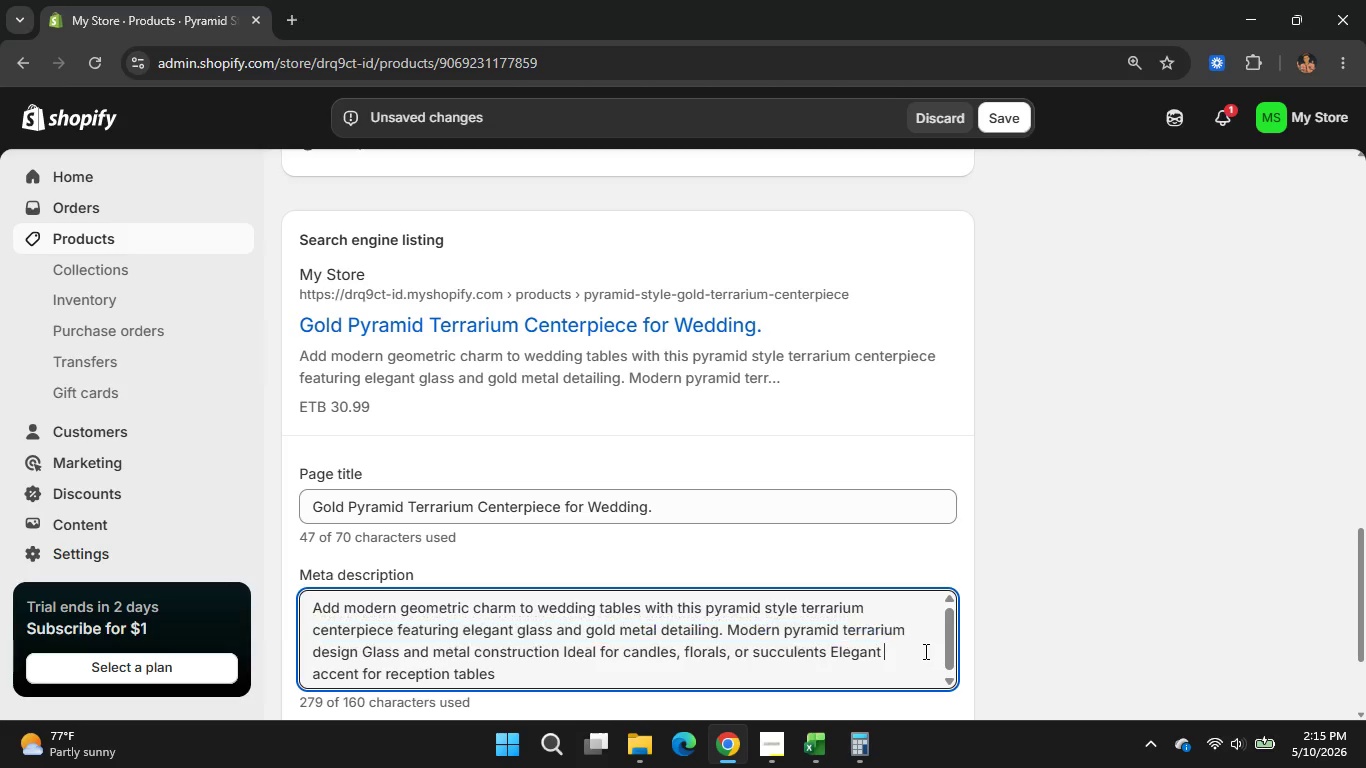 
left_click_drag(start_coordinate=[925, 652], to_coordinate=[934, 620])
 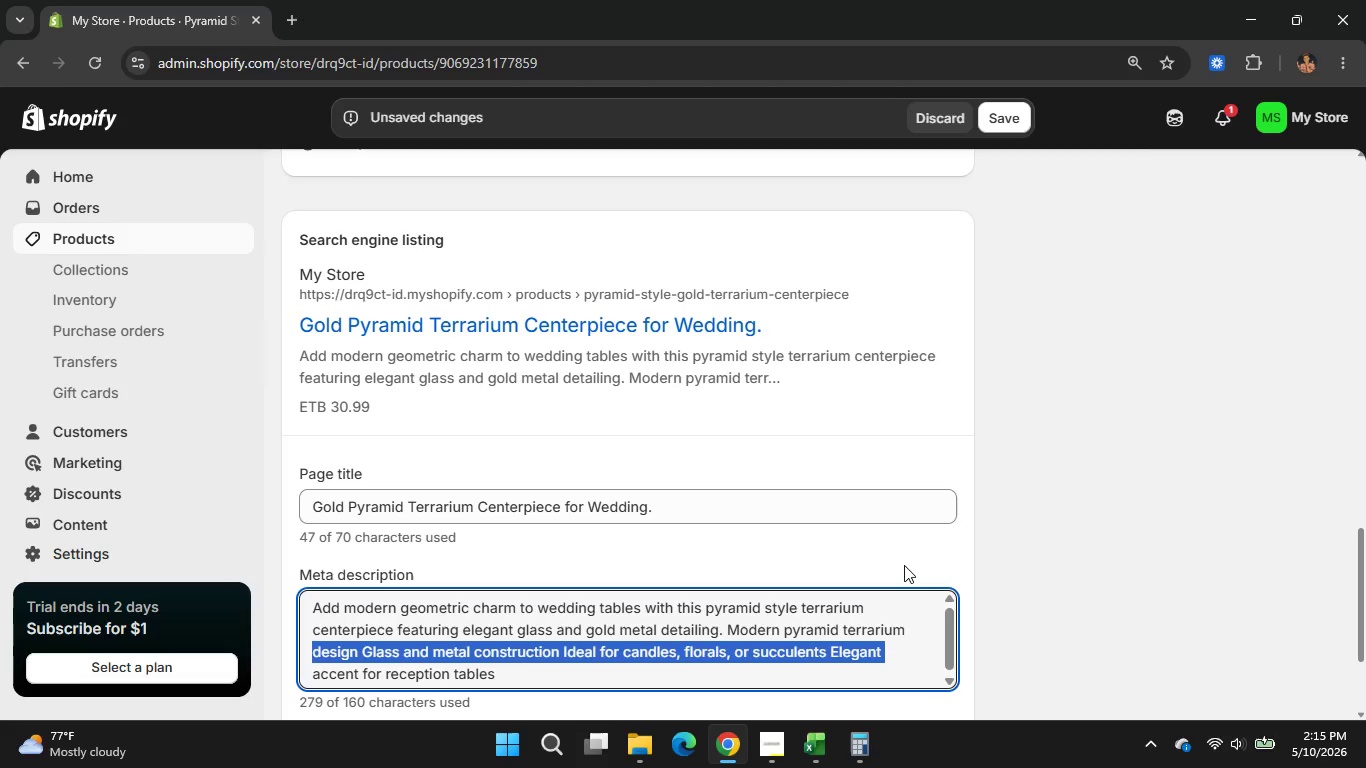 
left_click([904, 565])
 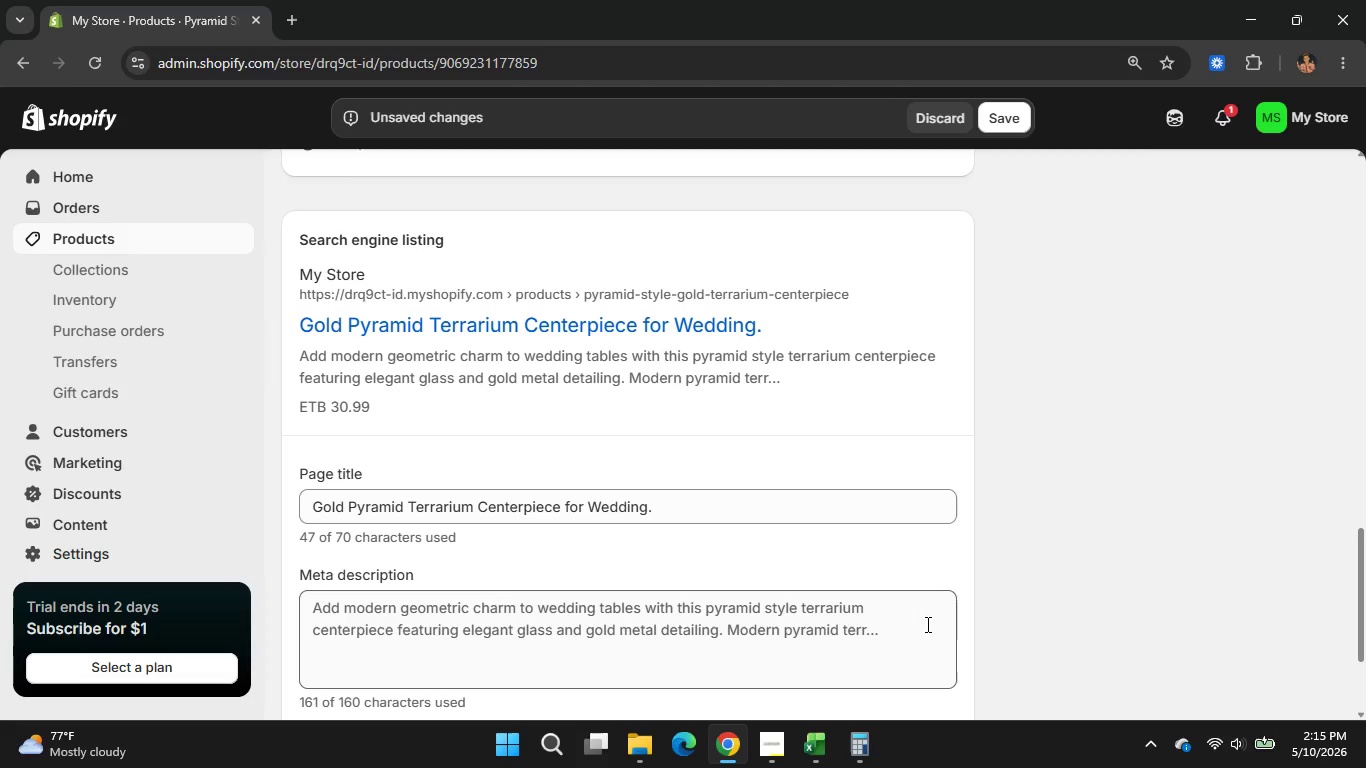 
left_click([926, 624])
 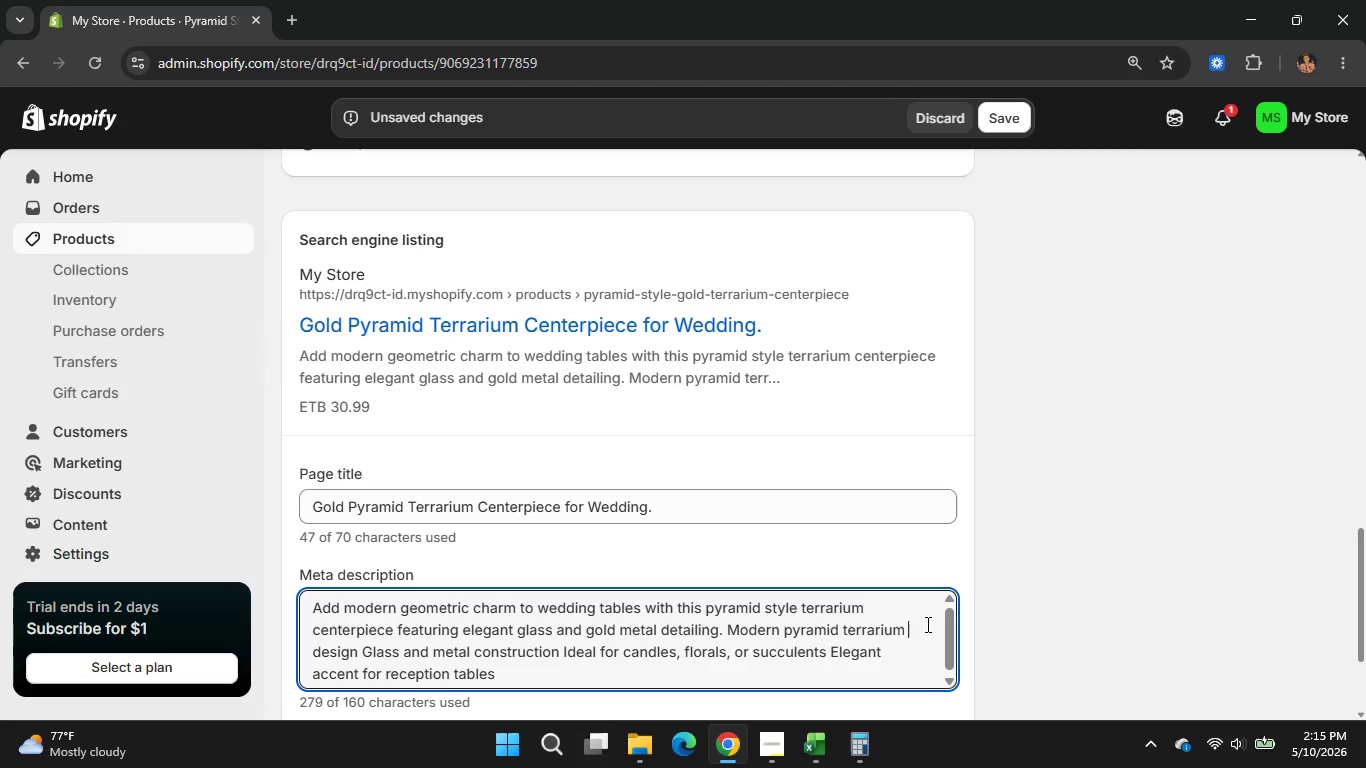 
key(Control+A)
 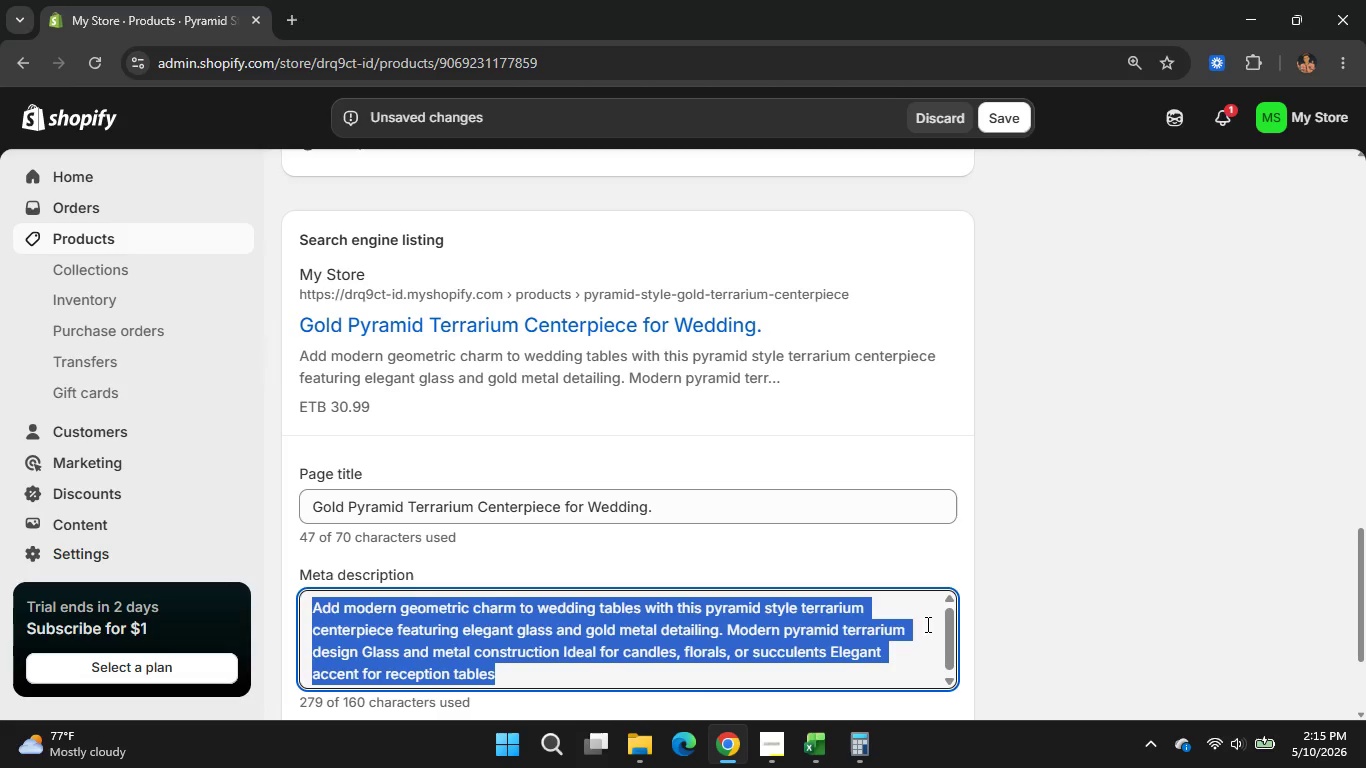 
key(Backspace)
 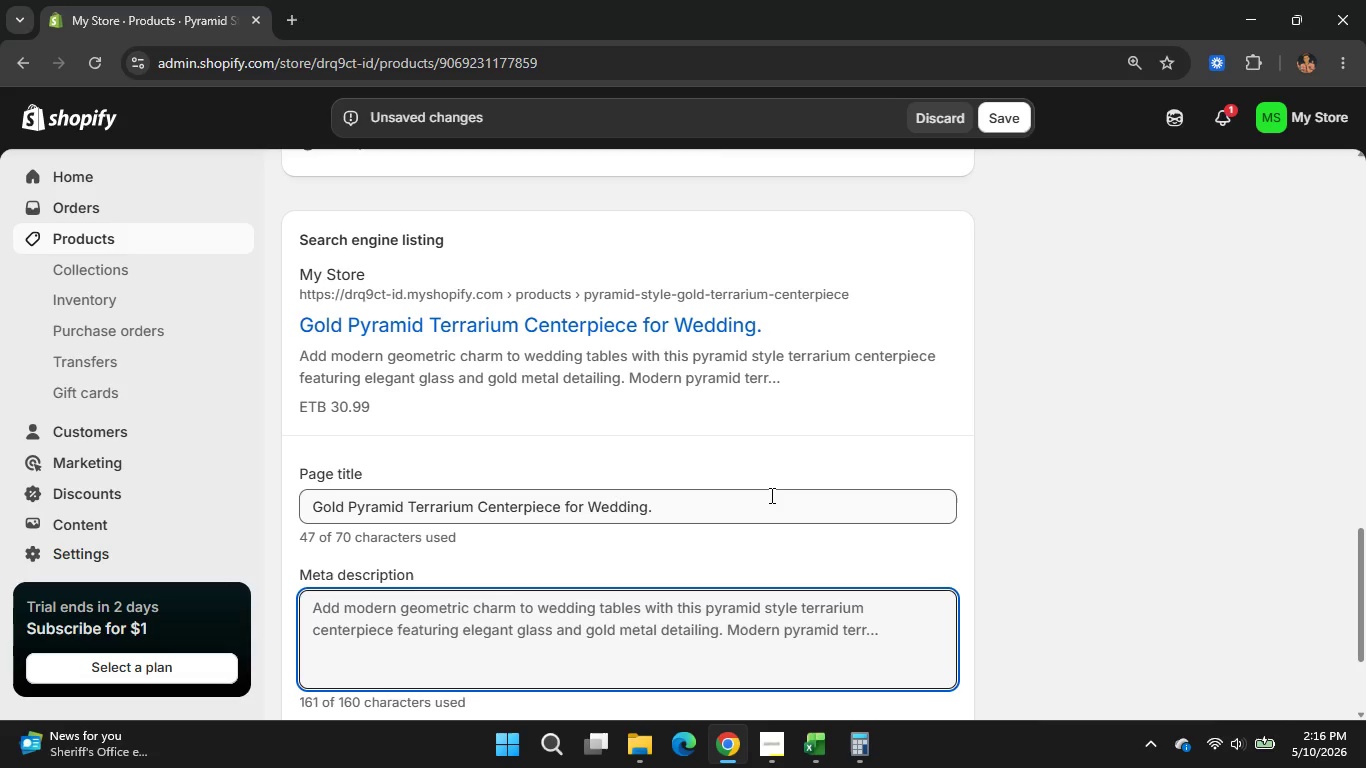 
wait(58.84)
 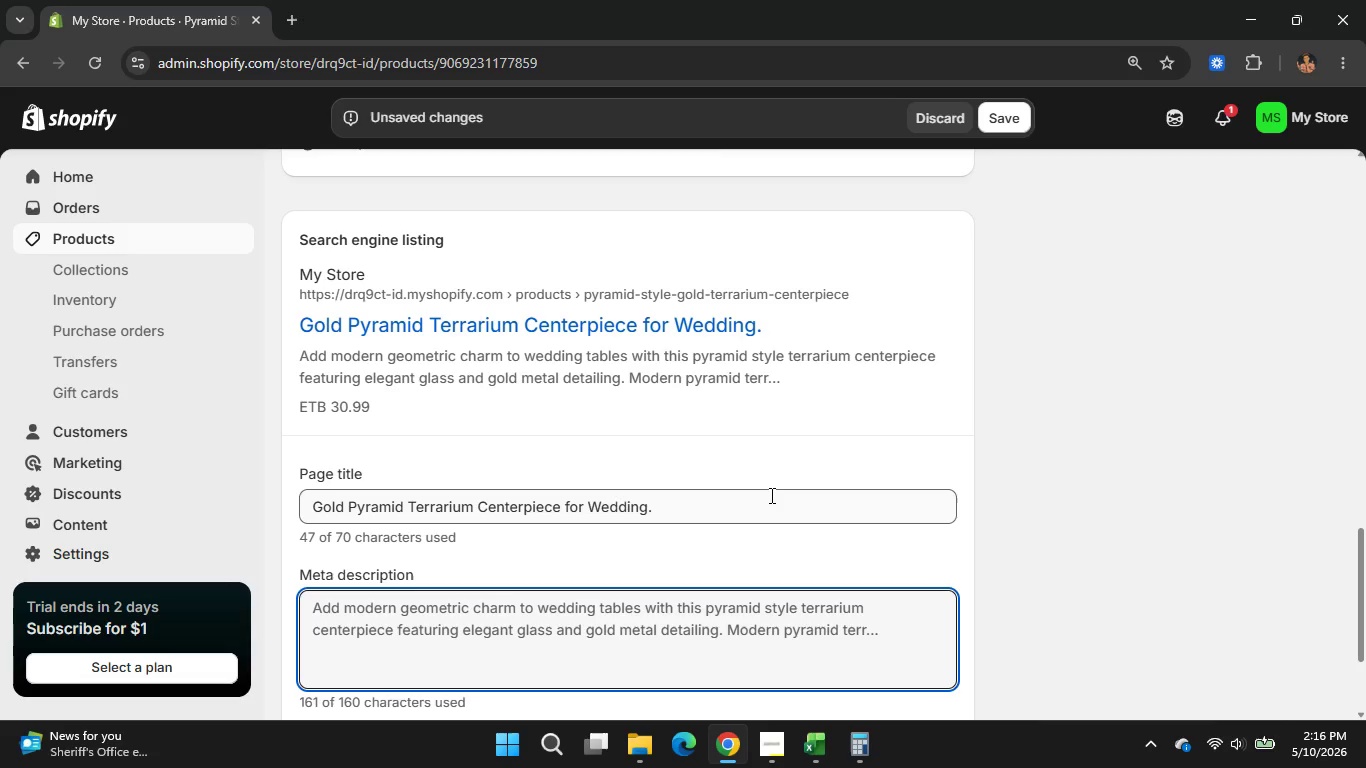 
left_click([823, 751])
 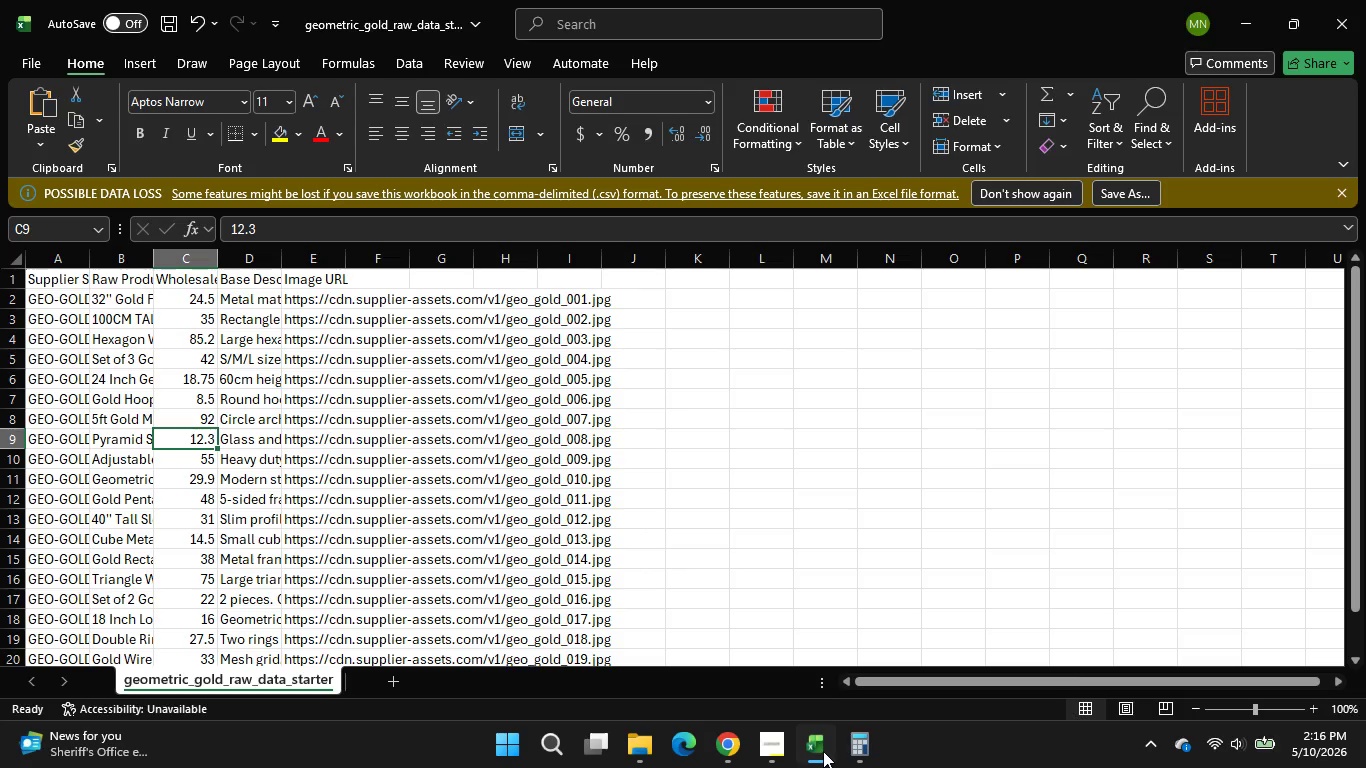 
left_click([823, 751])
 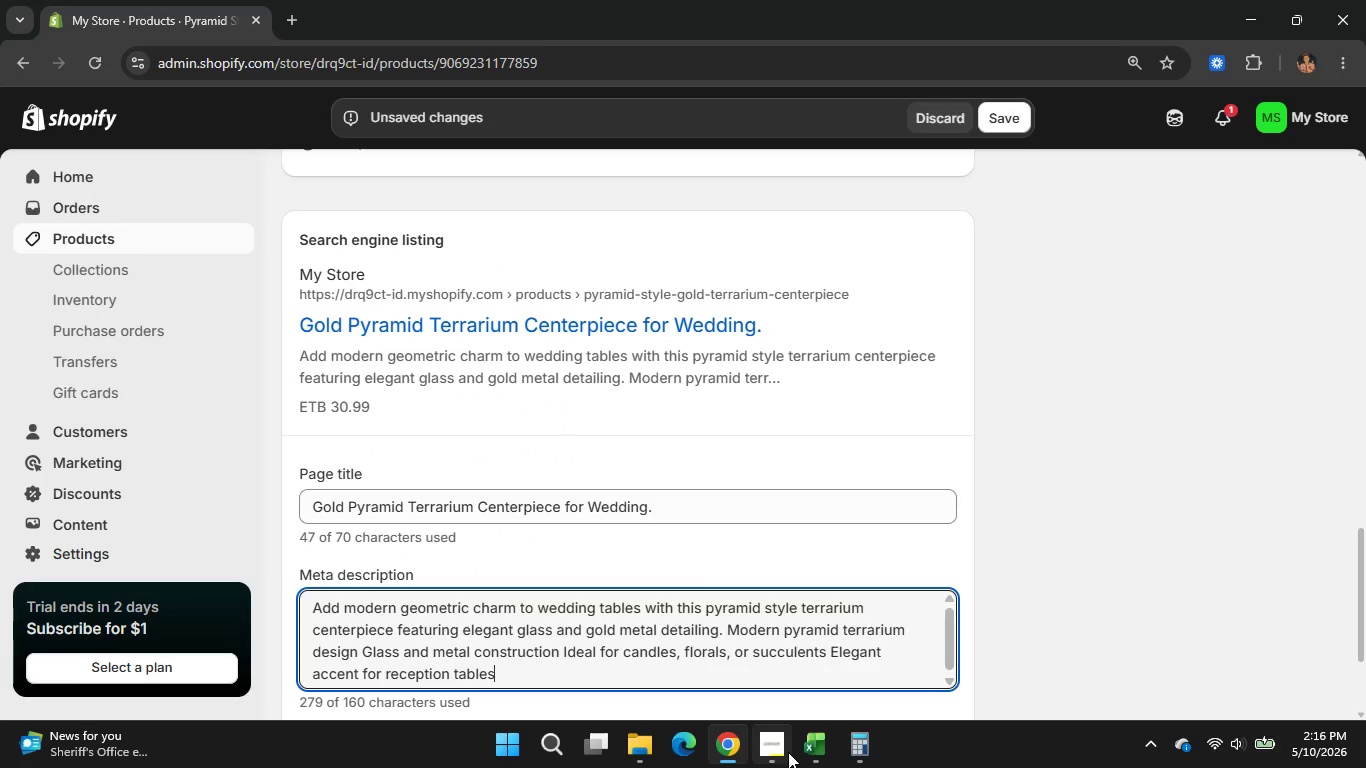 
left_click([788, 752])
 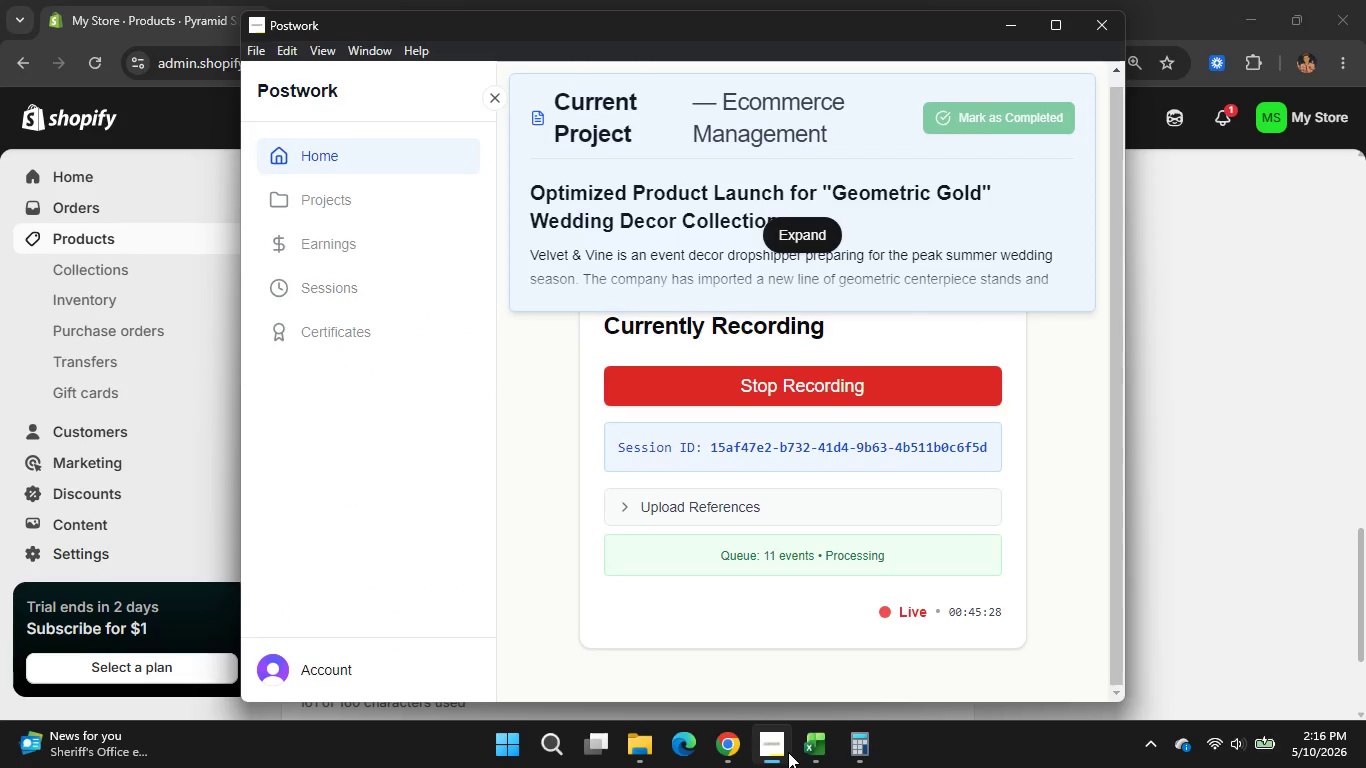 
left_click([788, 752])
 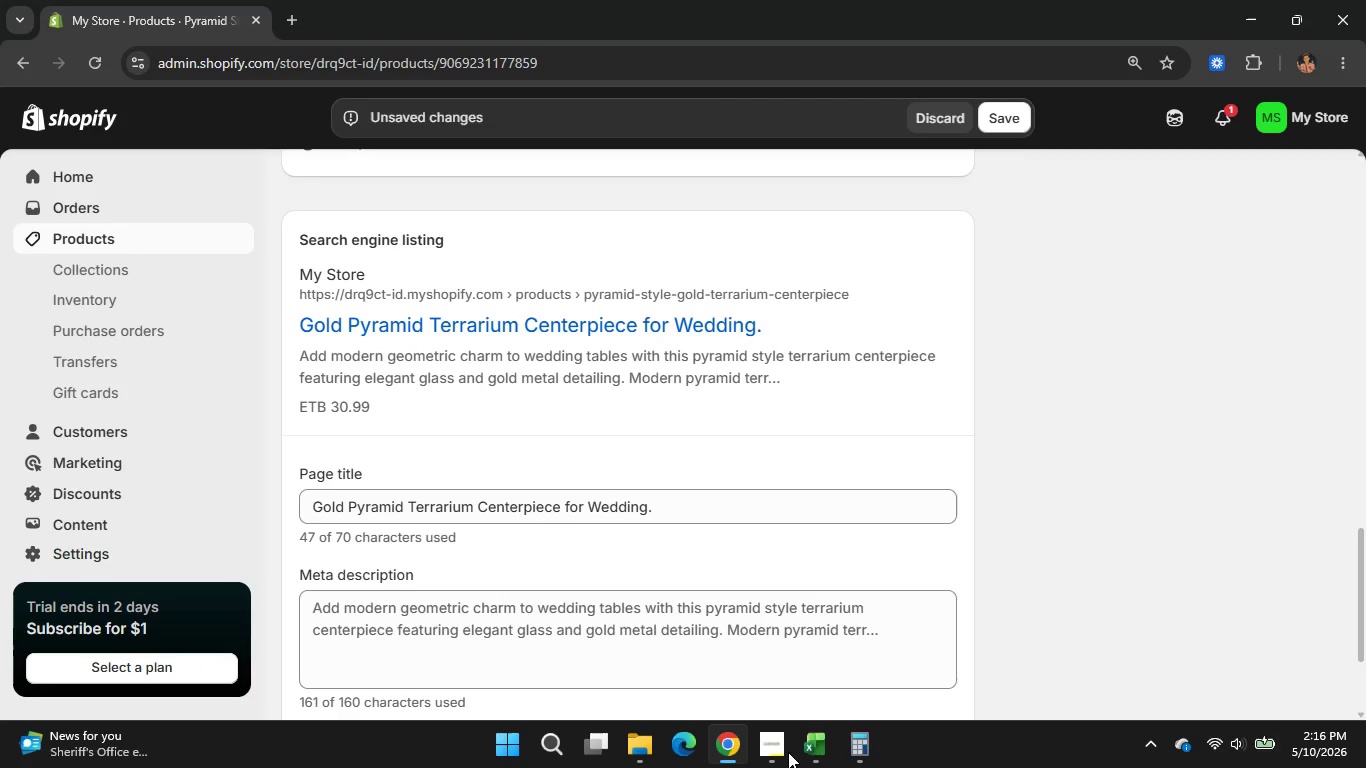 
scroll: coordinate [671, 613], scroll_direction: down, amount: 1.0
 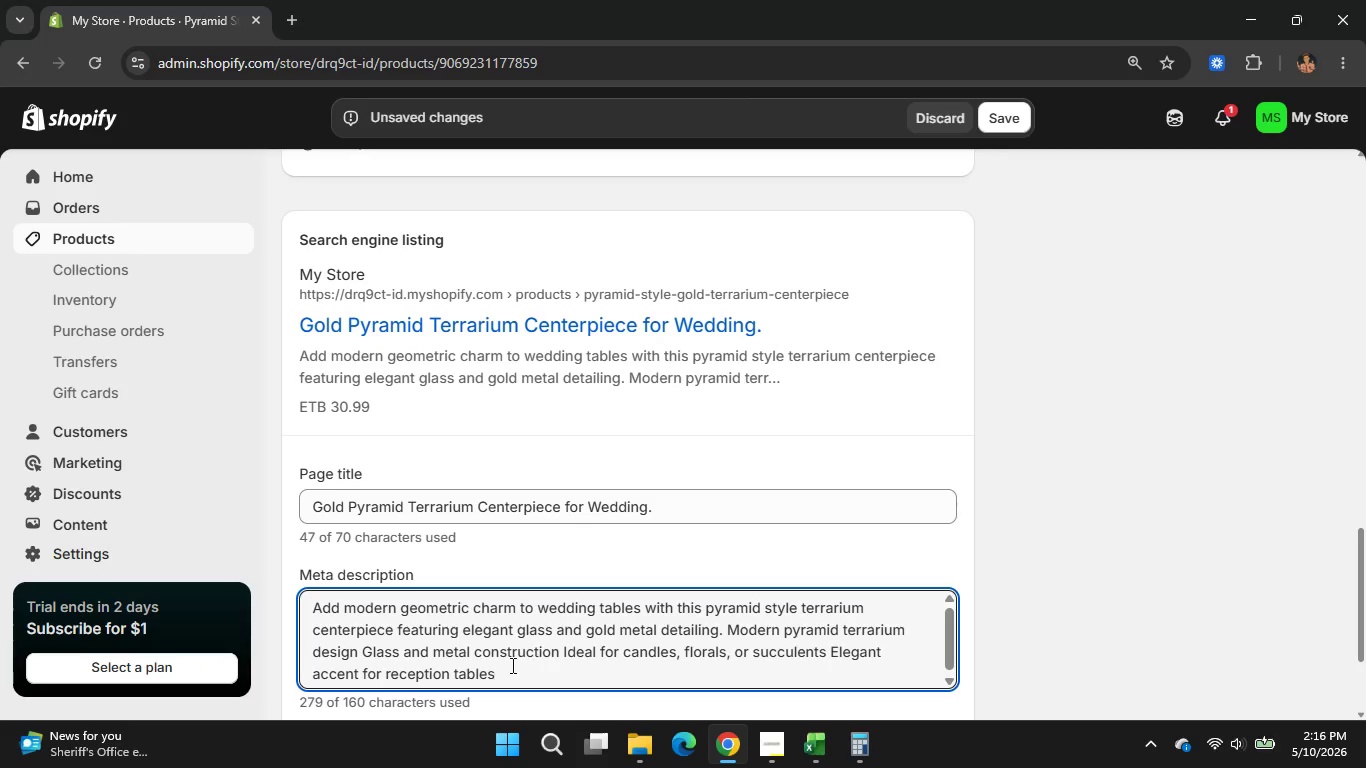 
left_click_drag(start_coordinate=[511, 665], to_coordinate=[307, 604])
 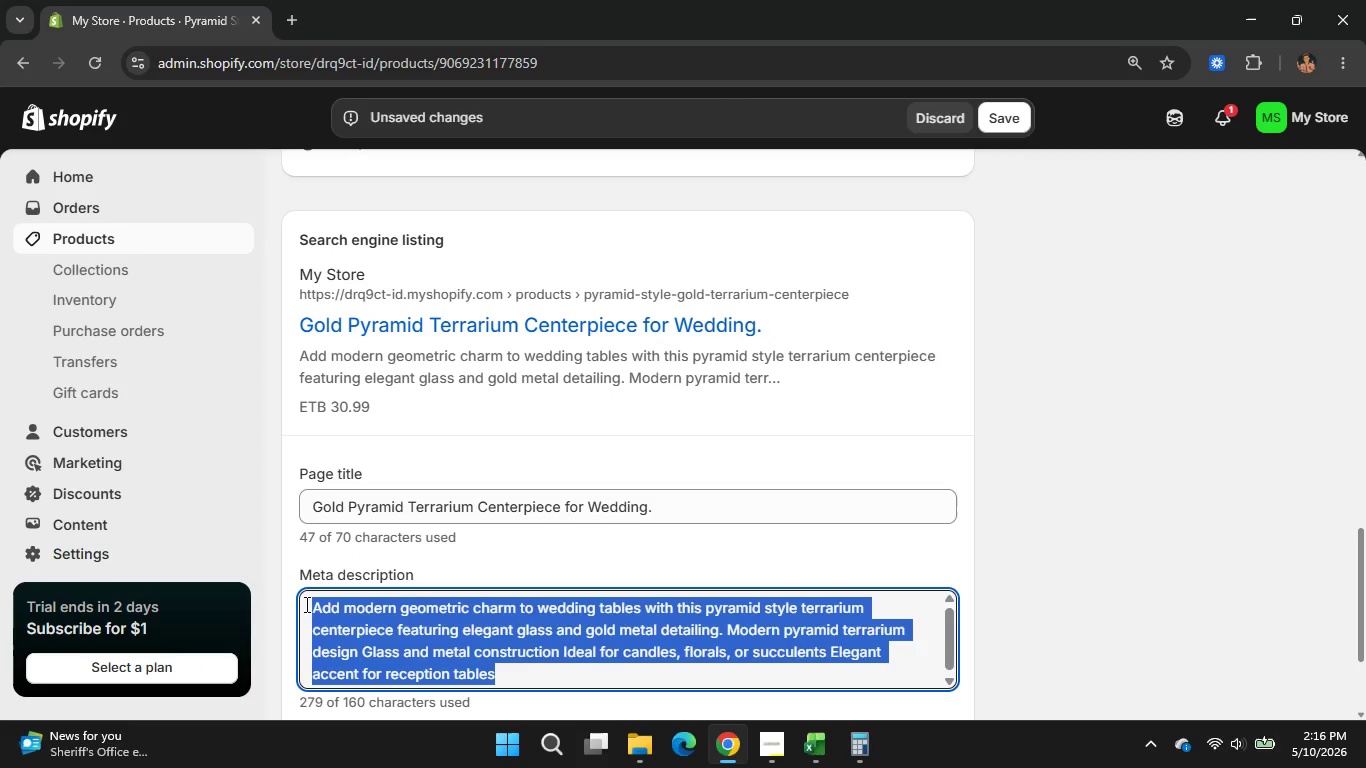 
type(Elegant gold pyramid terrarium)
 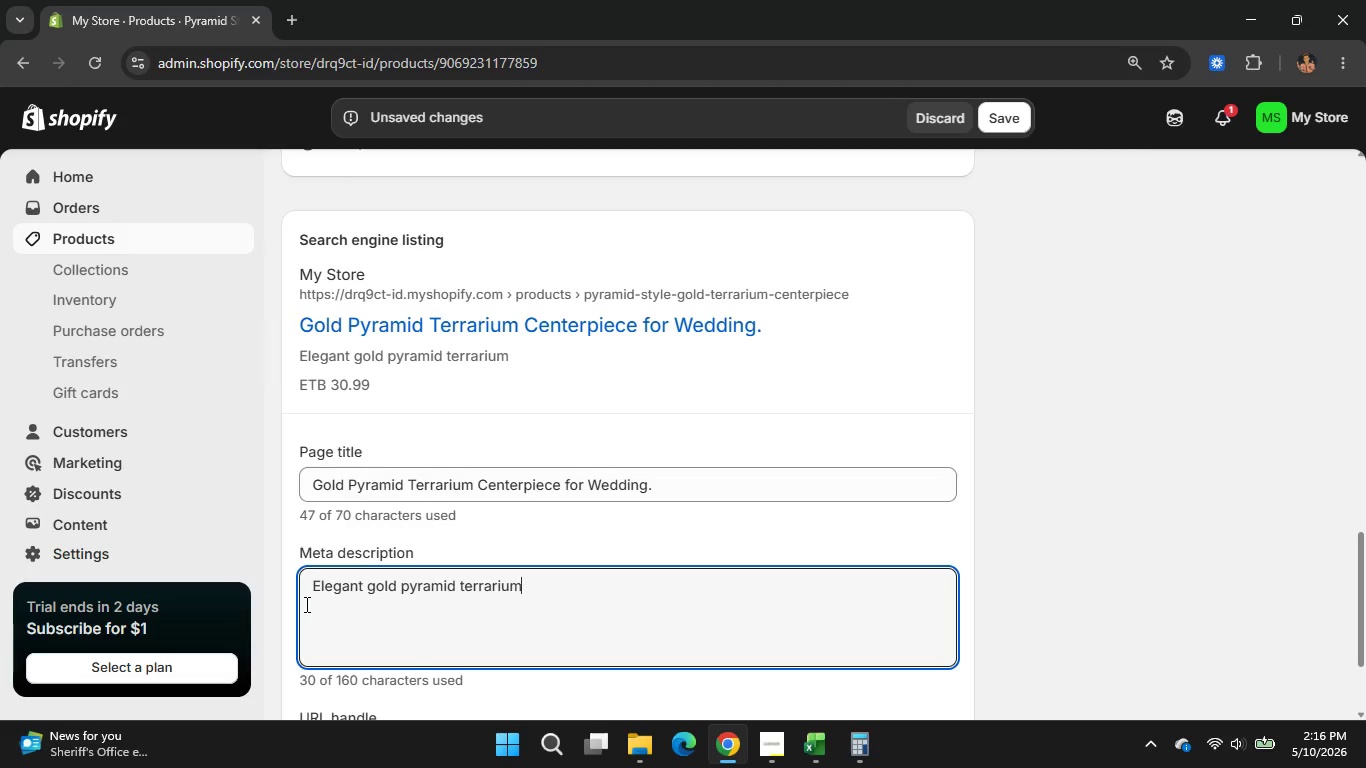 
type(f)
key(Backspace)
type(counterpiece)
 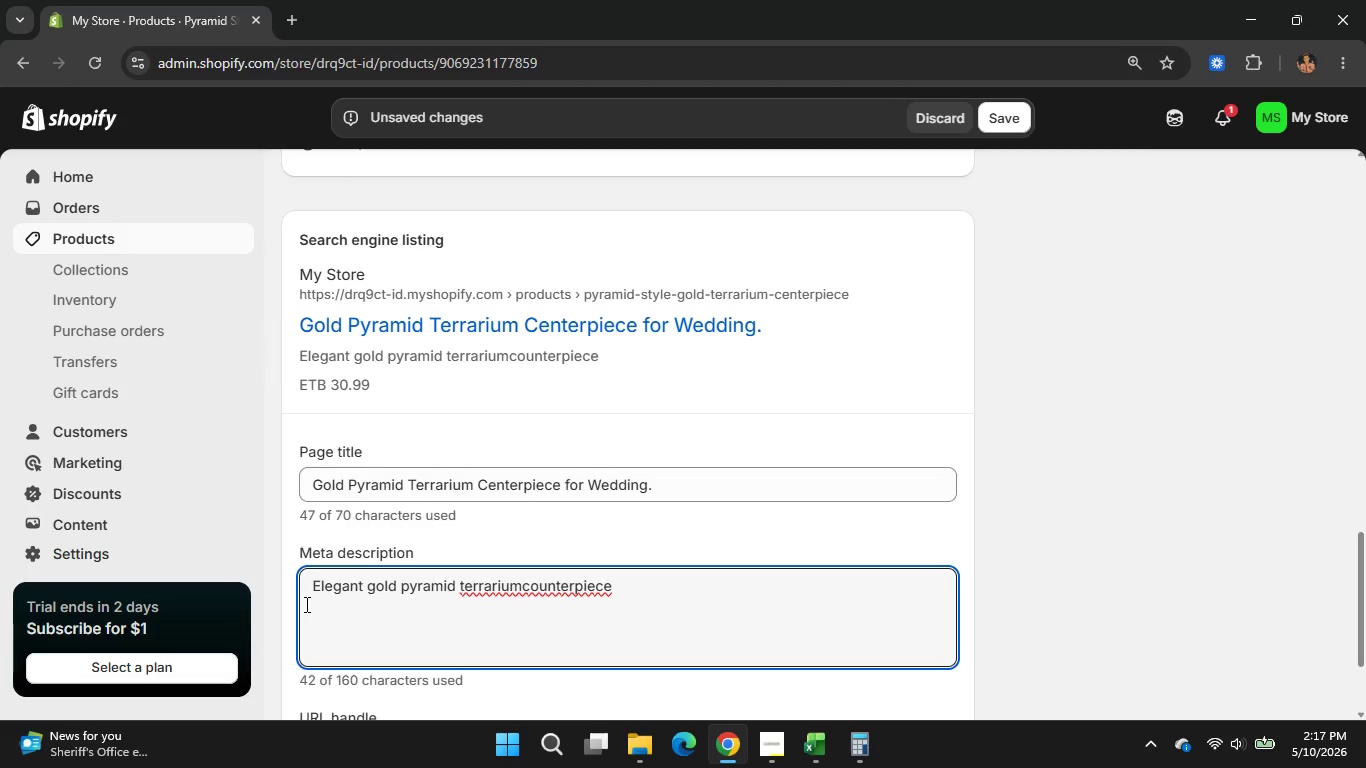 
wait(6.92)
 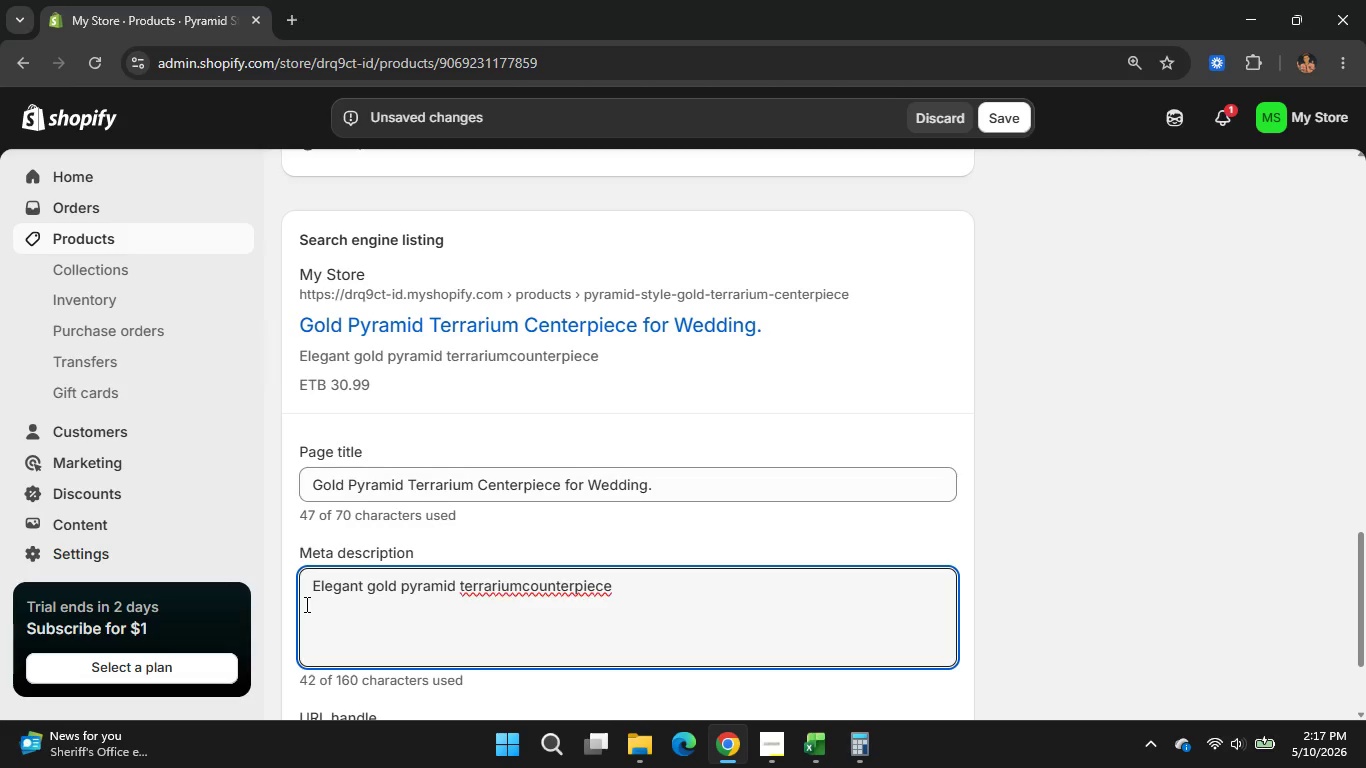 
hold_key(key=ArrowLeft, duration=0.81)
 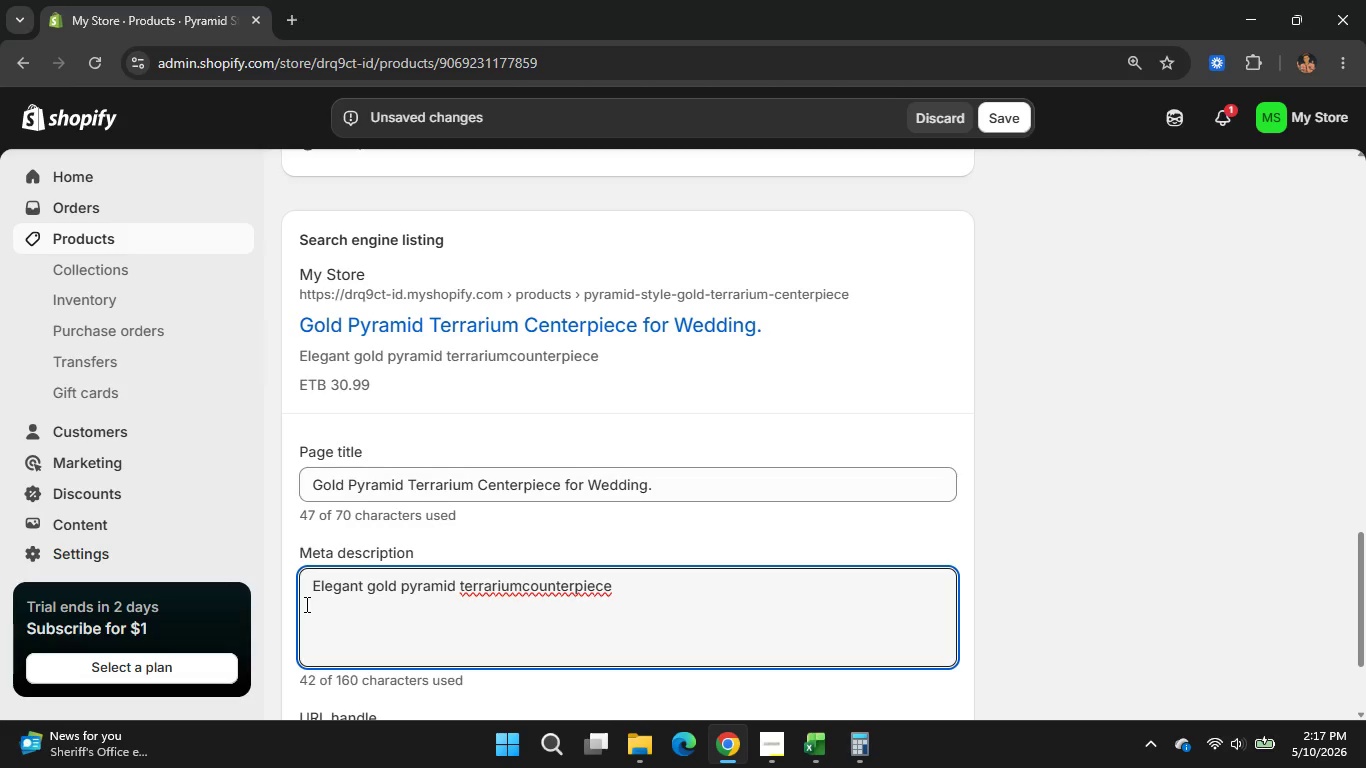 
key(Space)
 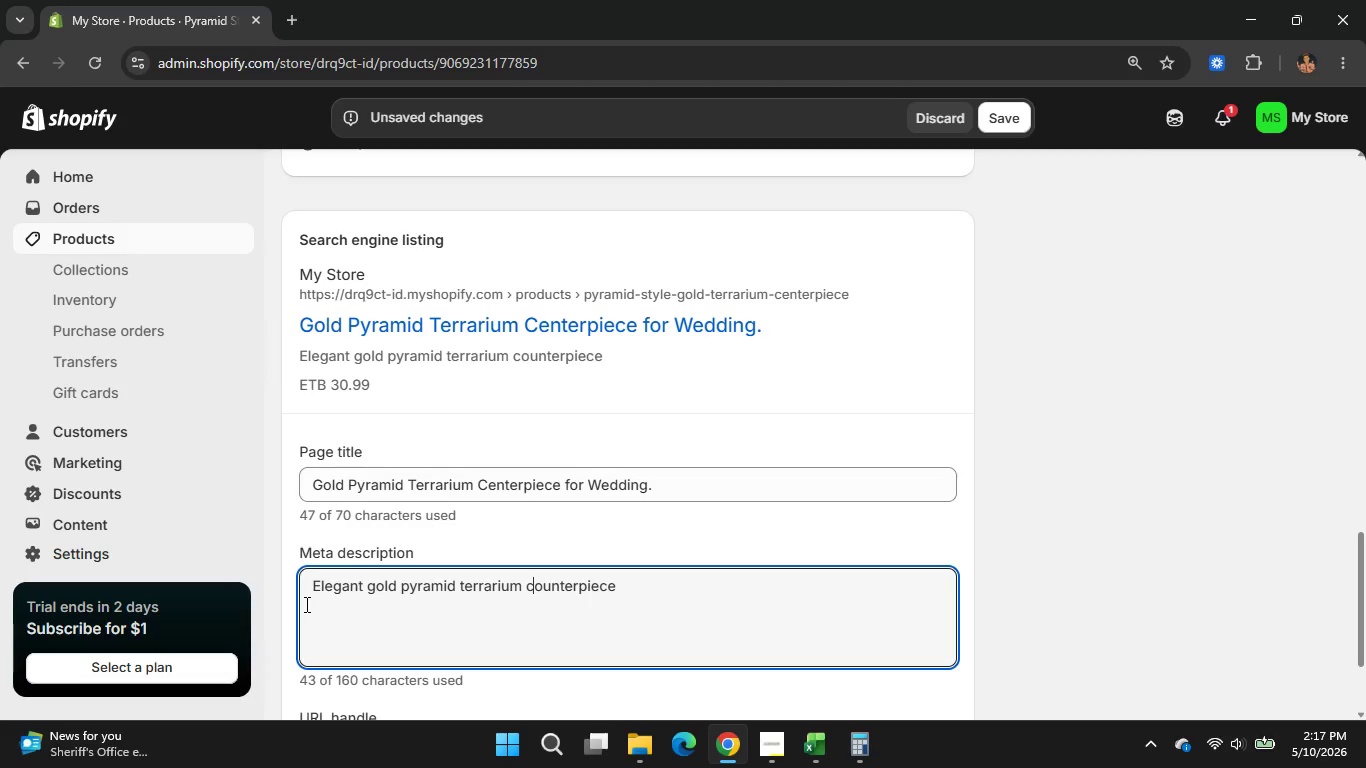 
hold_key(key=ArrowRight, duration=0.92)
 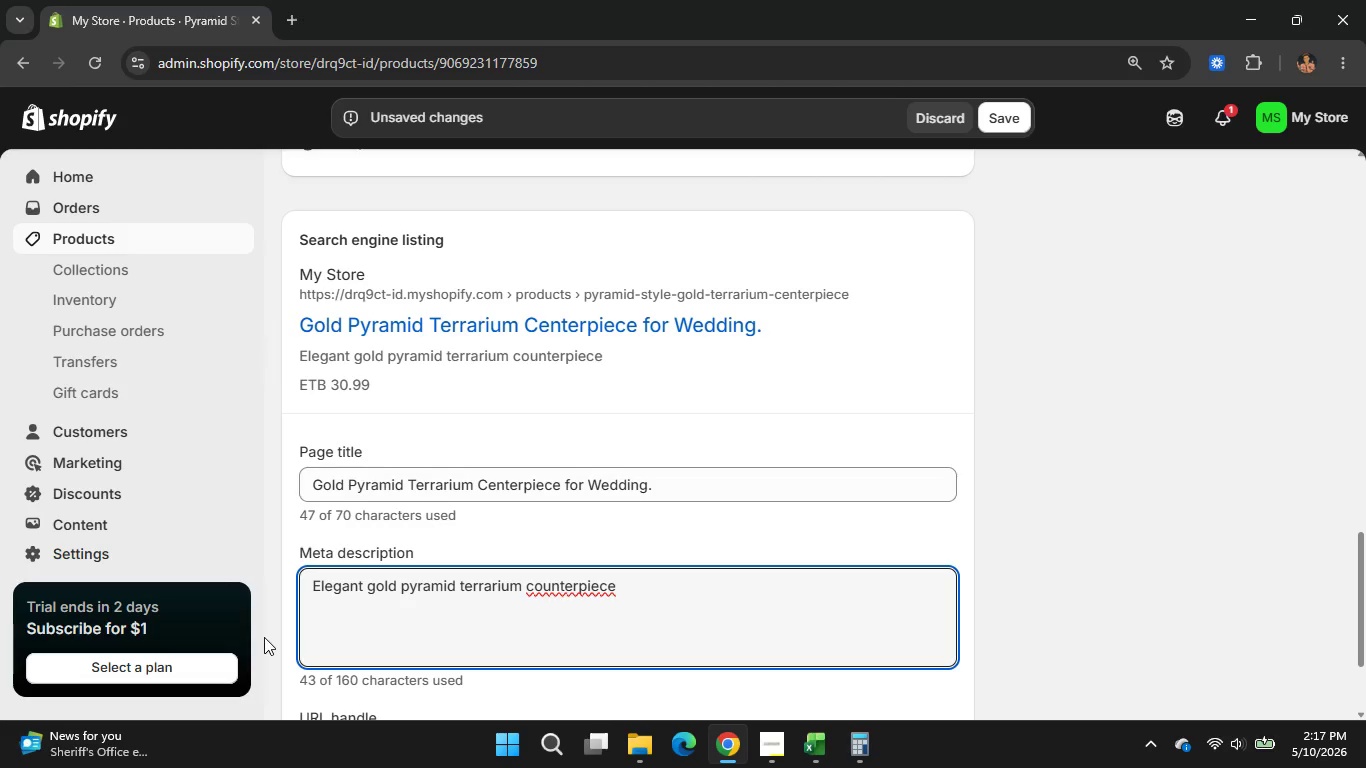 
wait(5.05)
 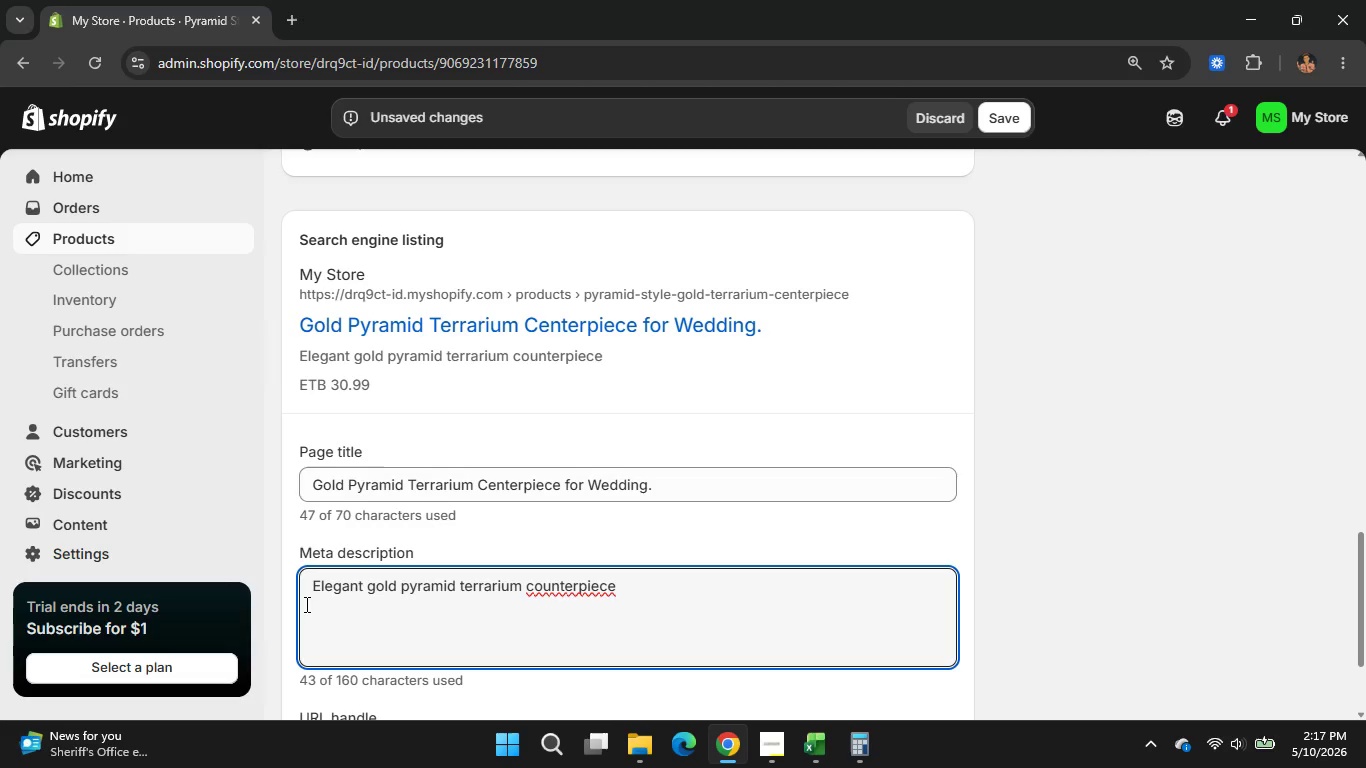 
double_click([558, 580])
 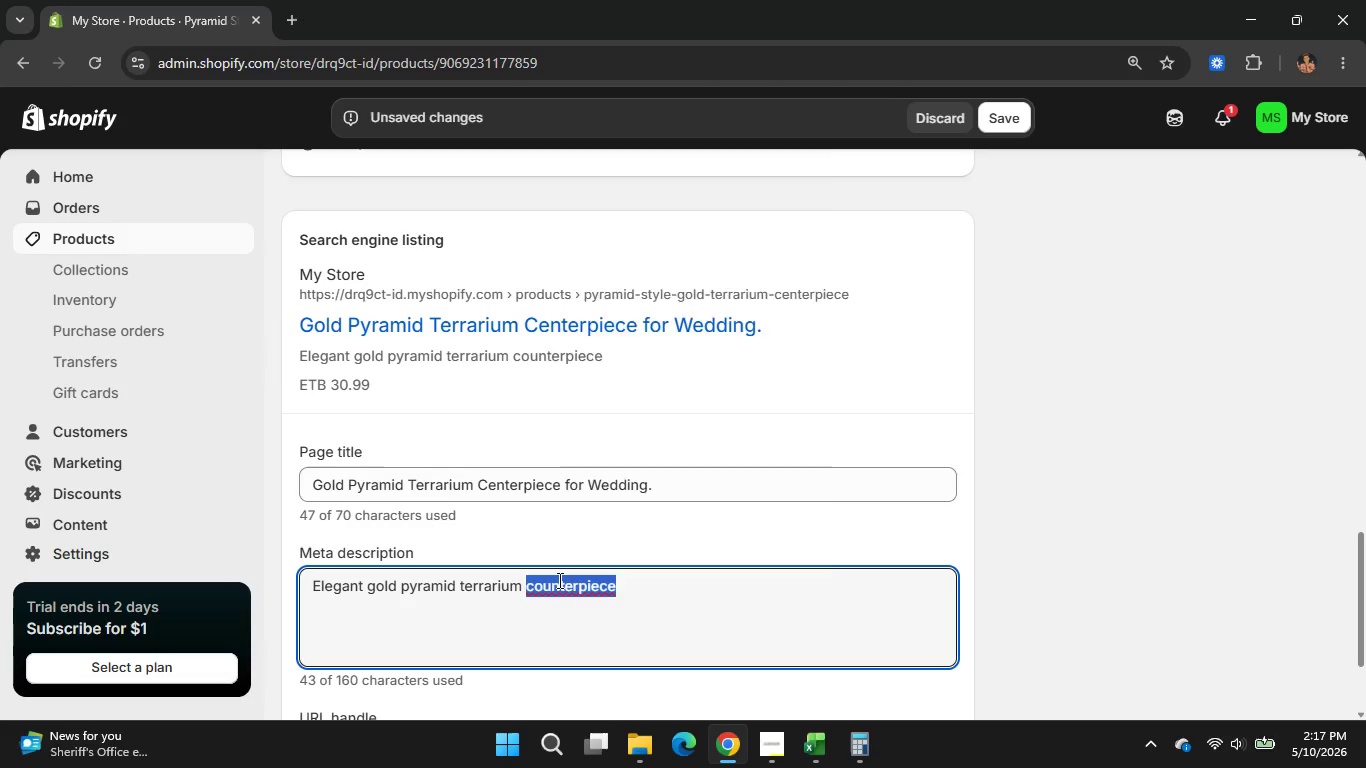 
right_click([558, 580])
 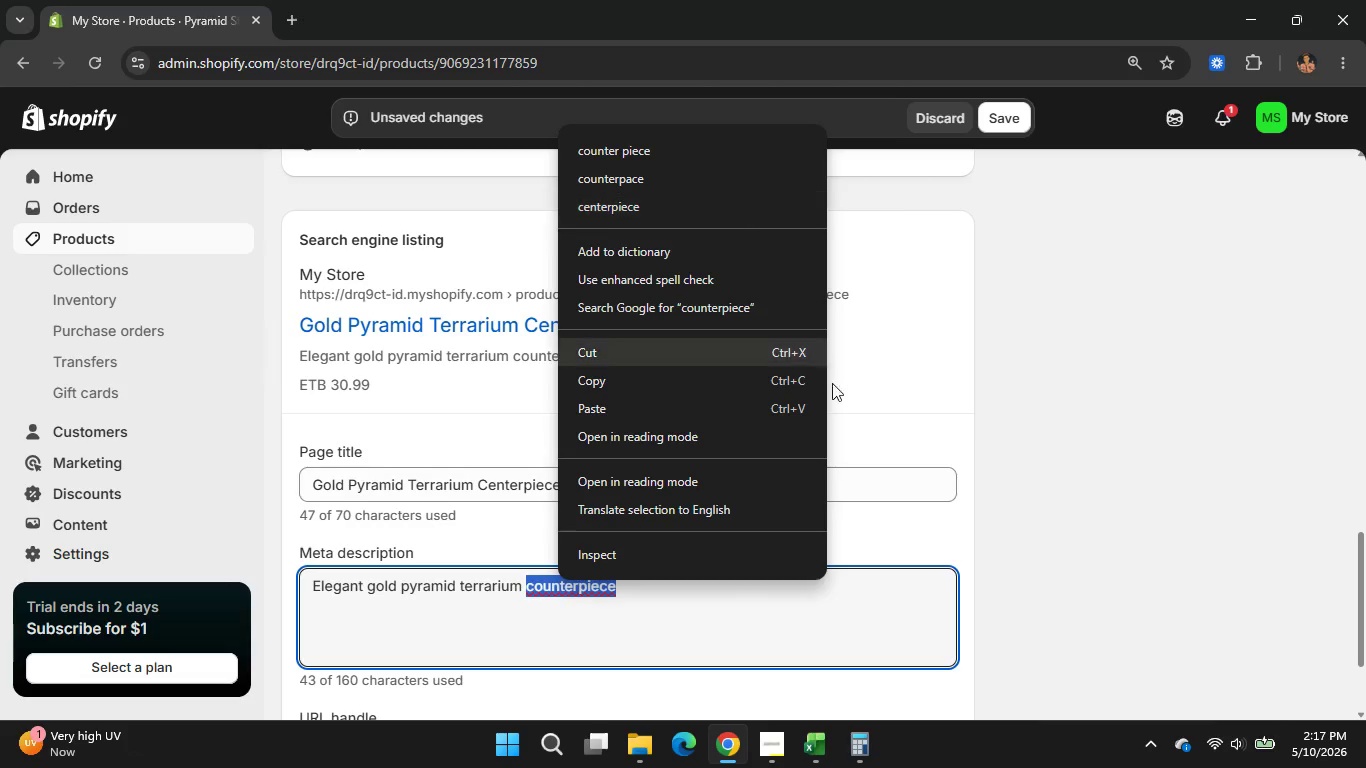 
wait(5.51)
 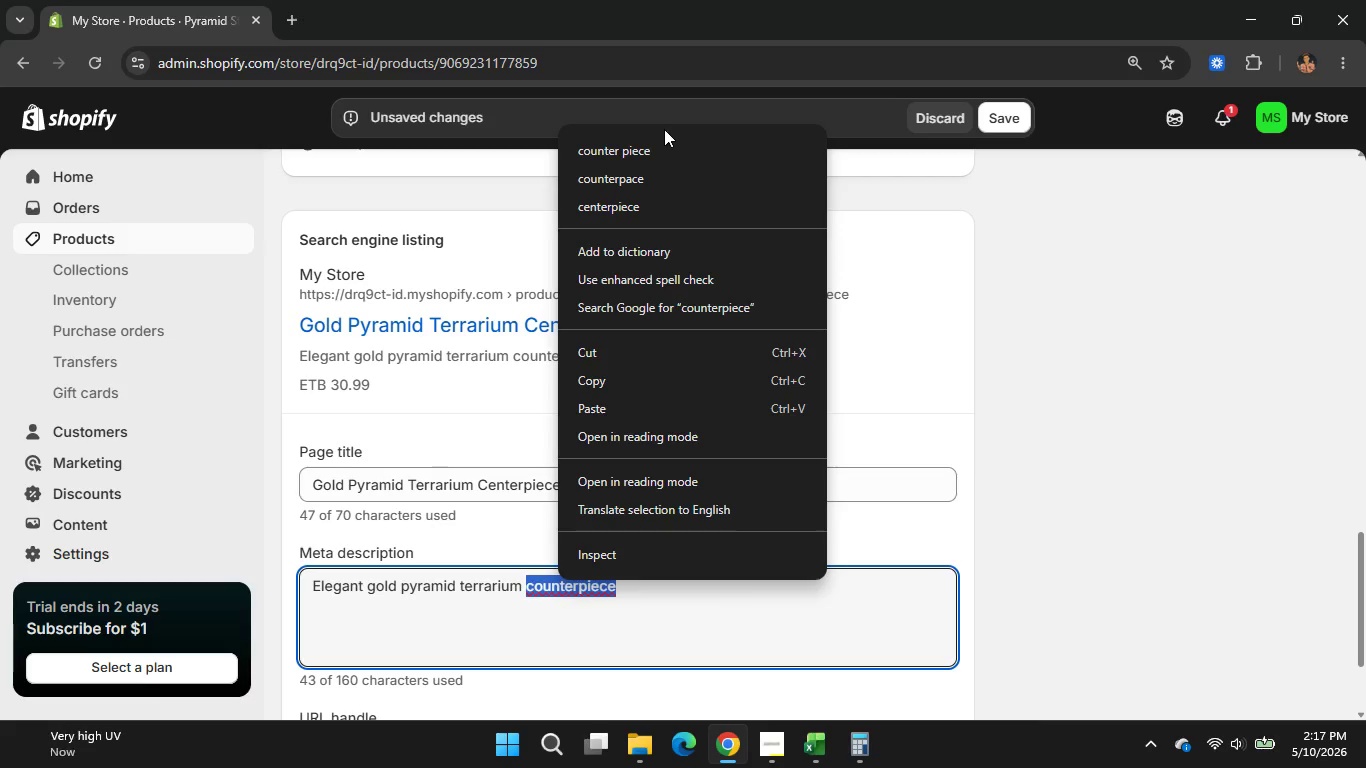 
left_click([714, 599])
 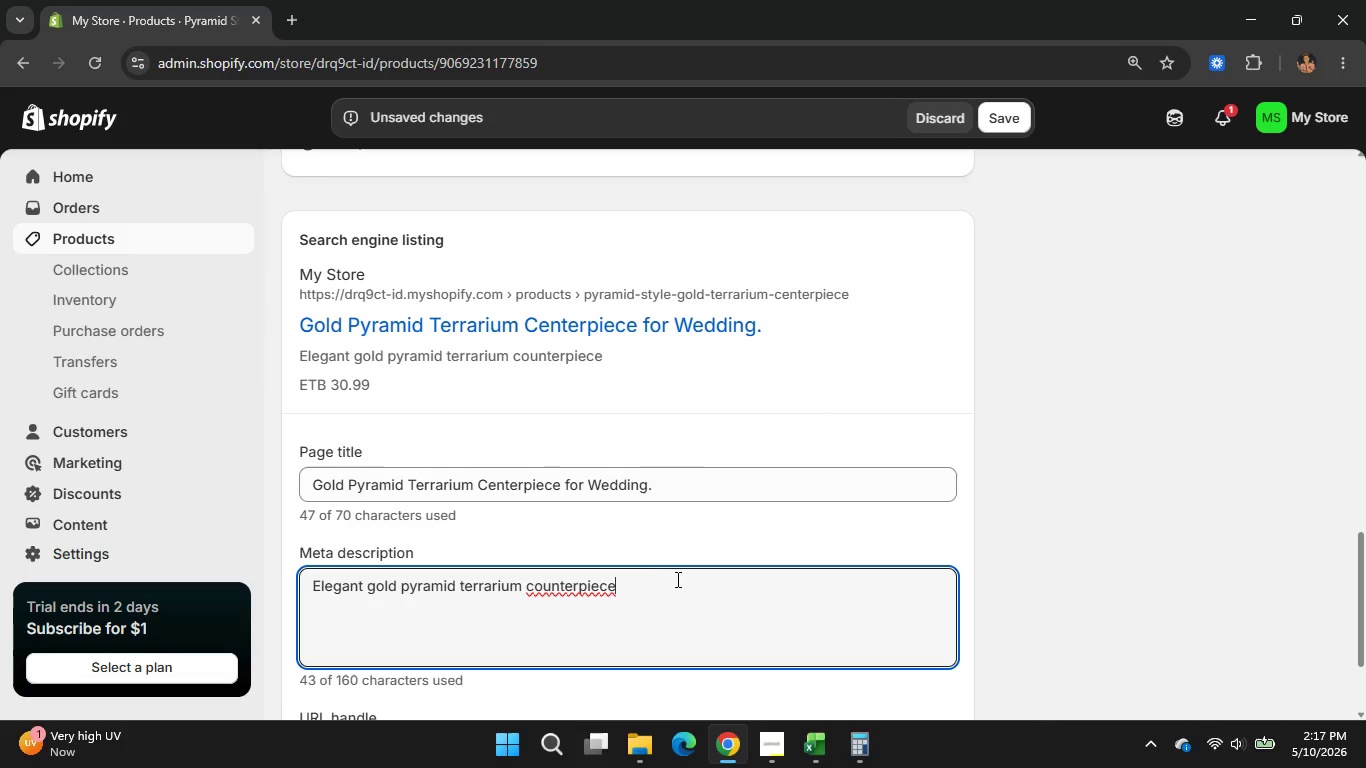 
left_click([656, 586])
 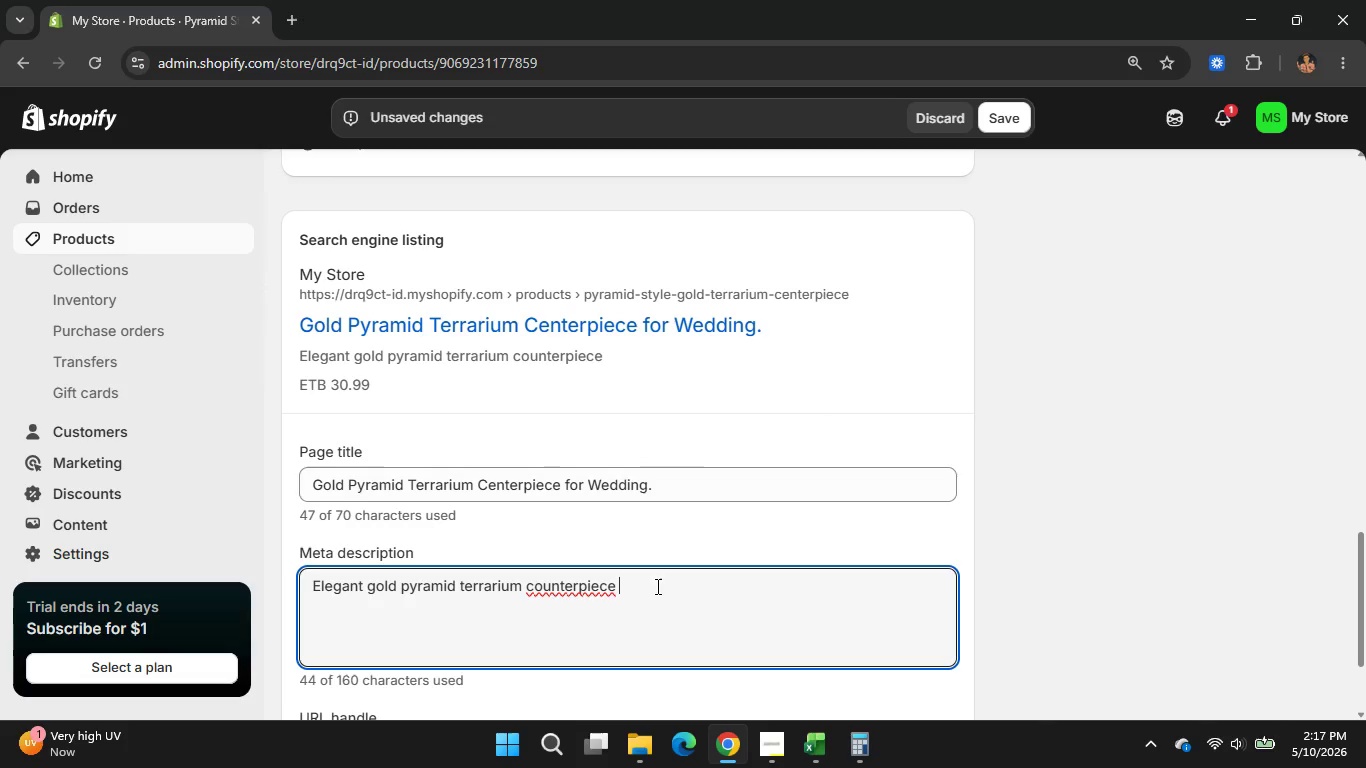 
type( for wedding tables)
 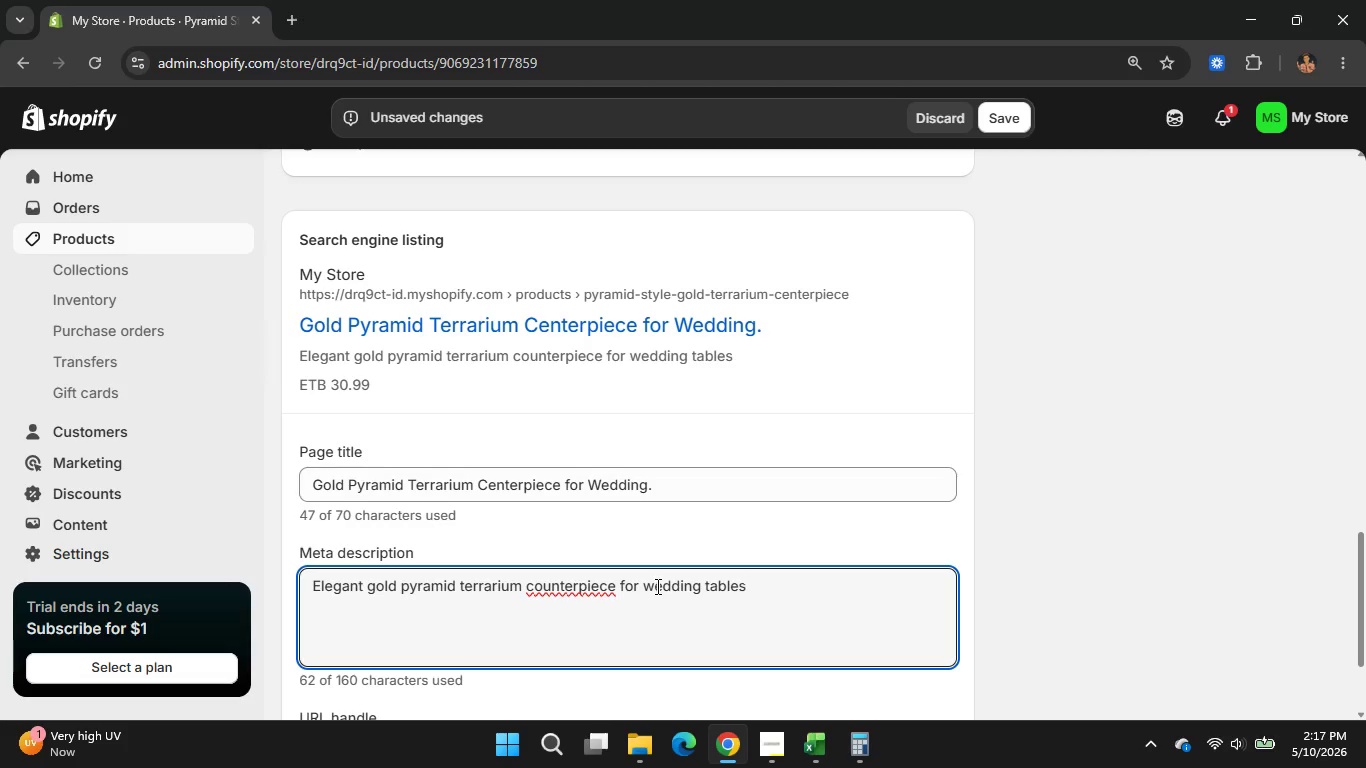 
wait(6.09)
 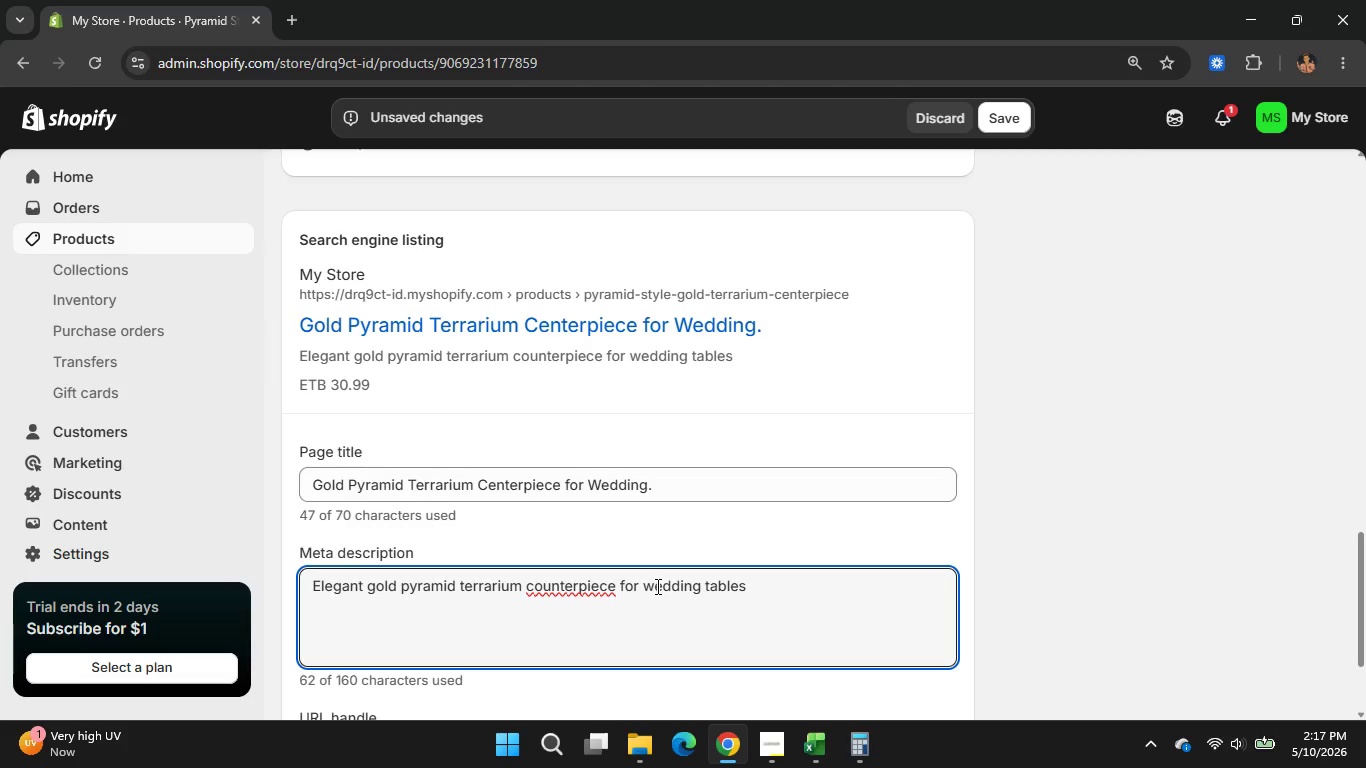 
type(, candk)
key(Backspace)
type(le)
 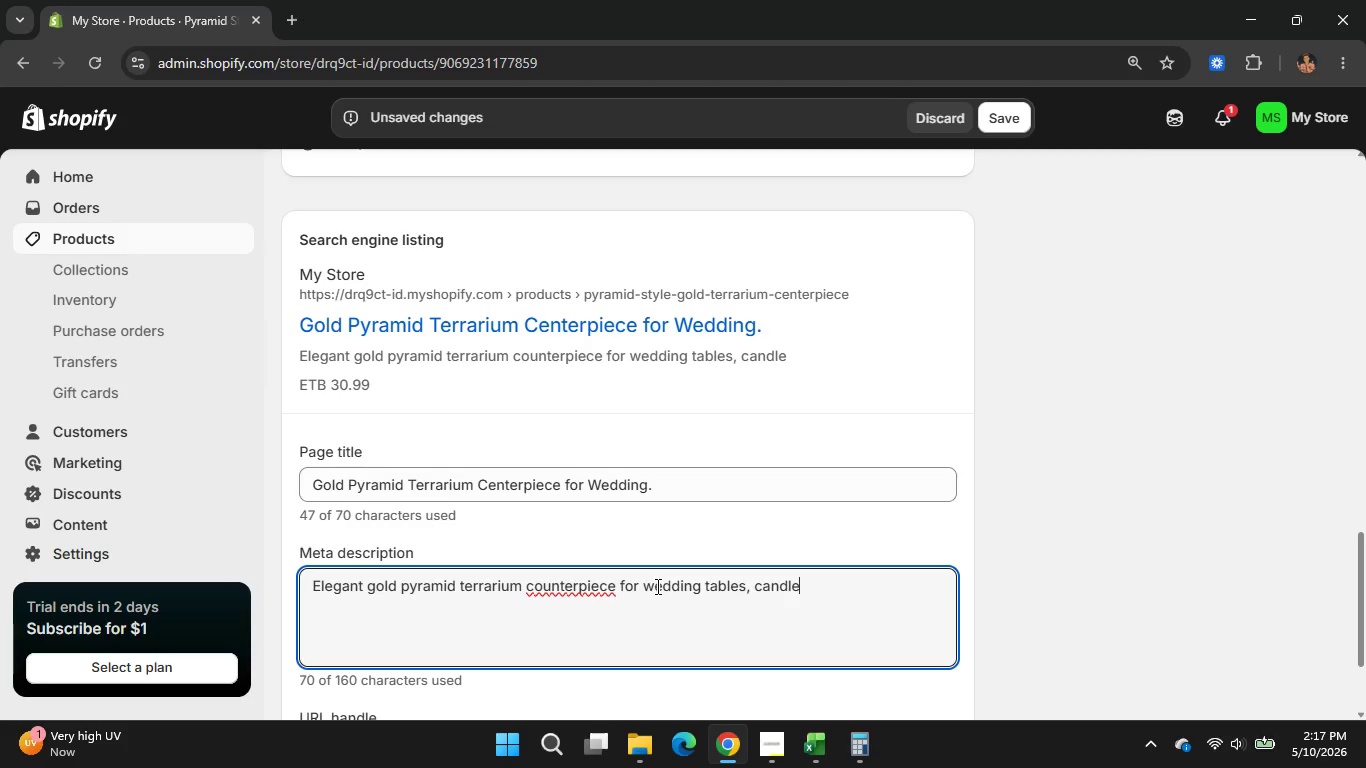 
wait(11.64)
 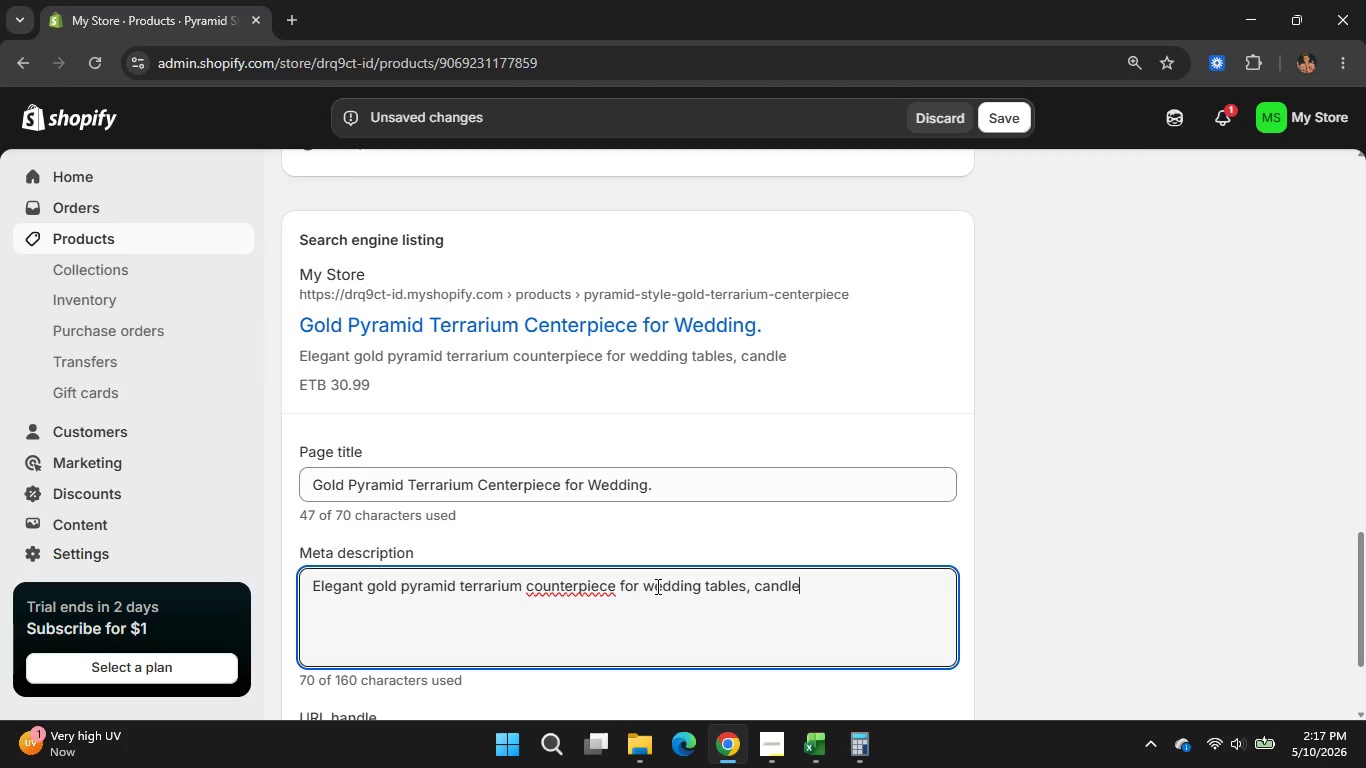 
type( displays, )
 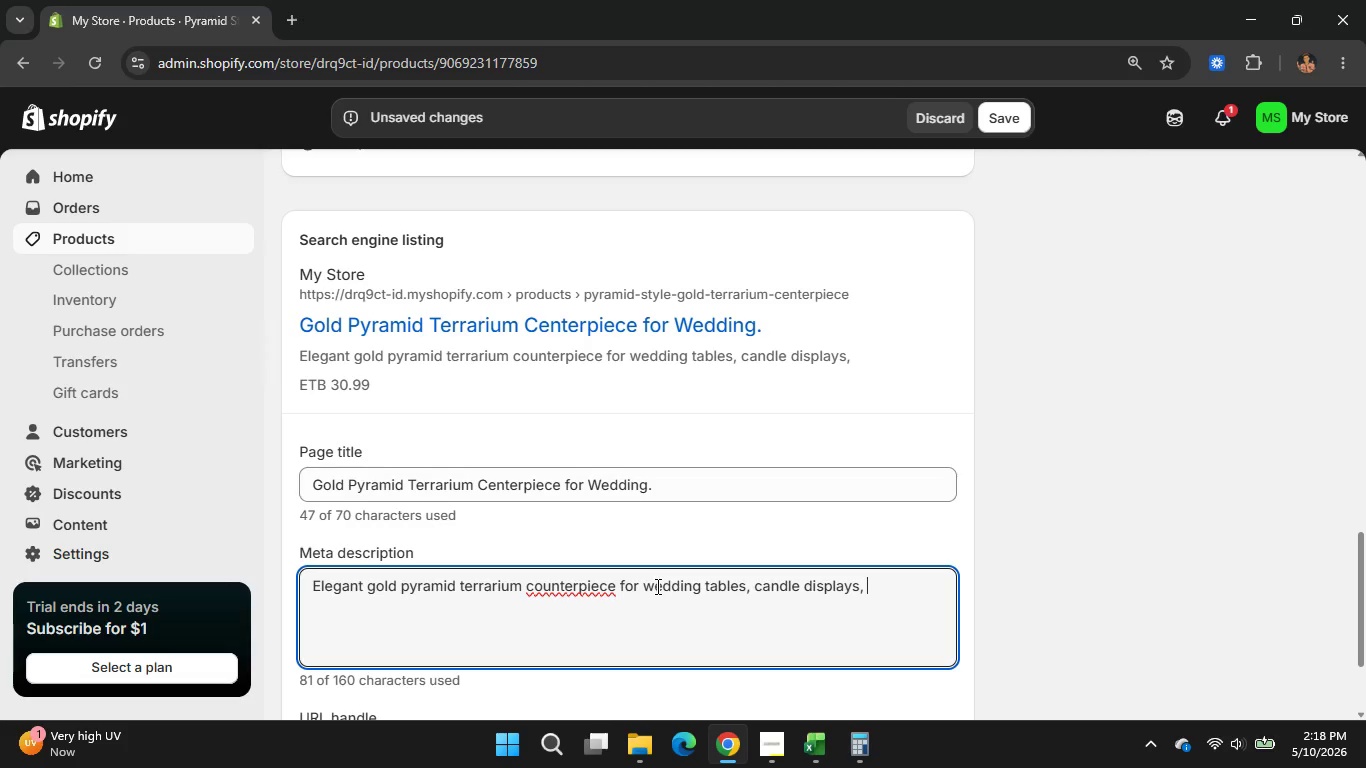 
type(and modern event)
 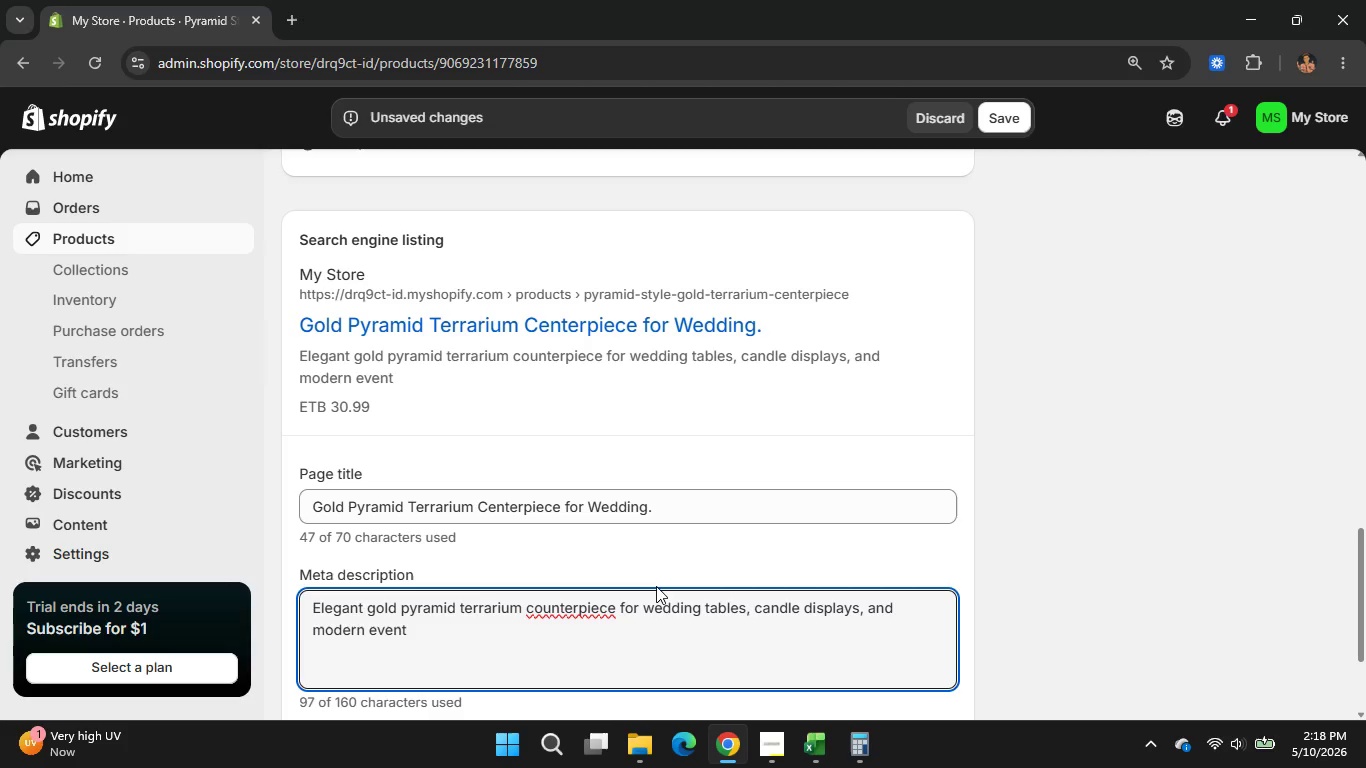 
type( decor styling.)
 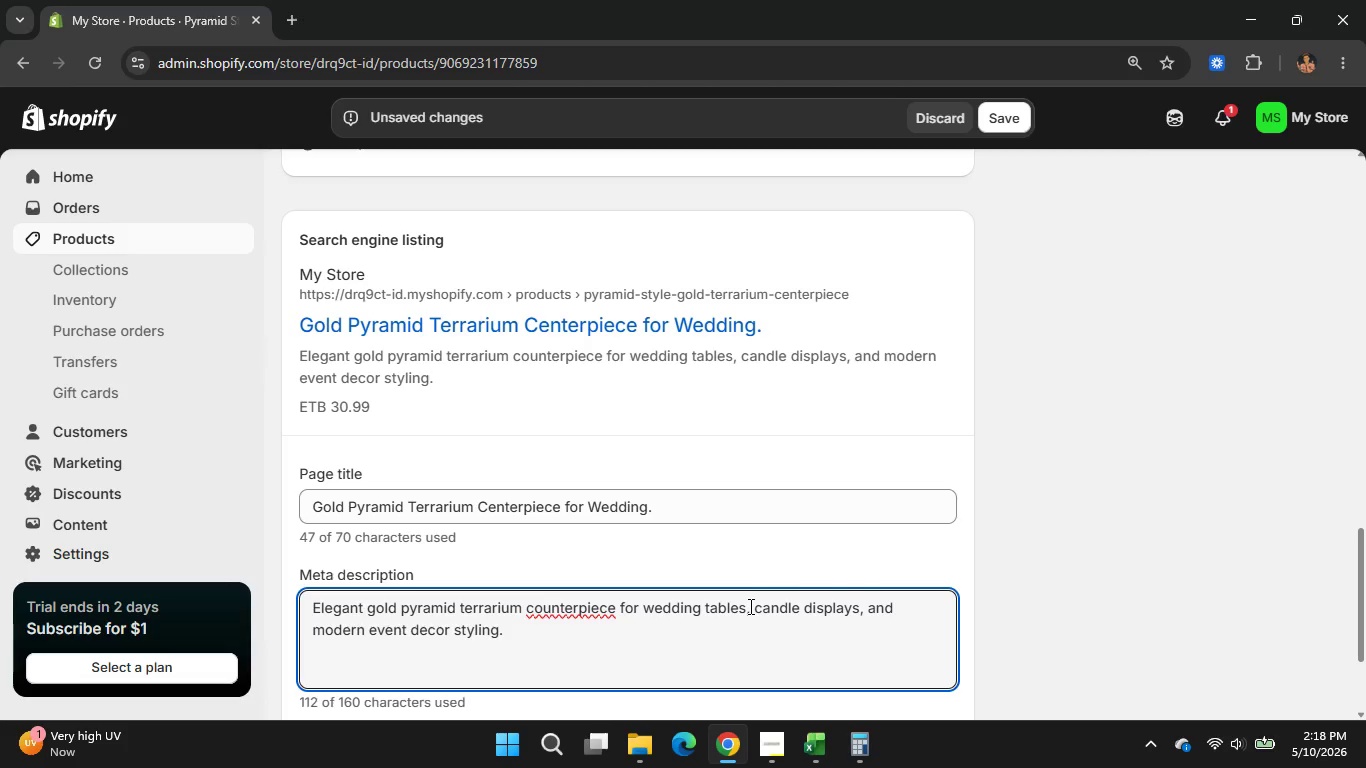 
scroll: coordinate [749, 606], scroll_direction: down, amount: 4.0
 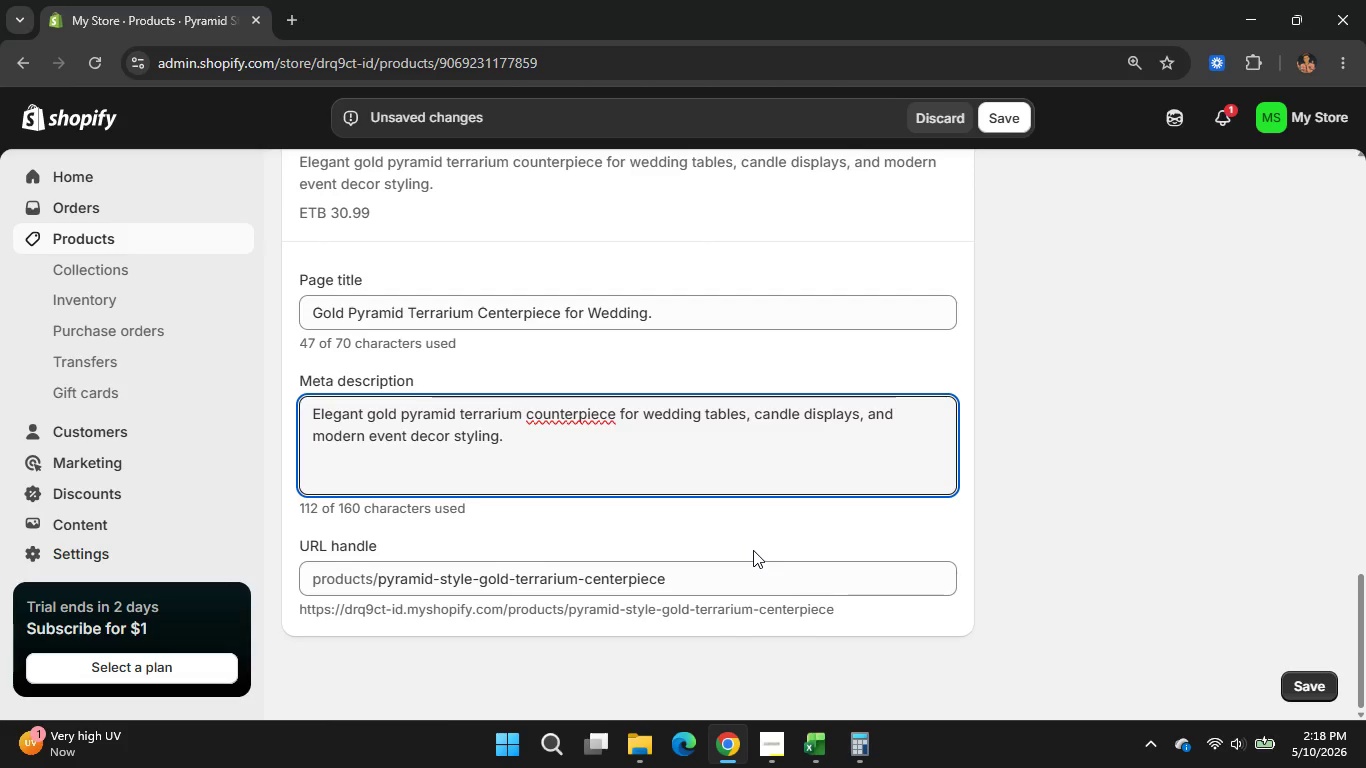 
left_click([753, 550])
 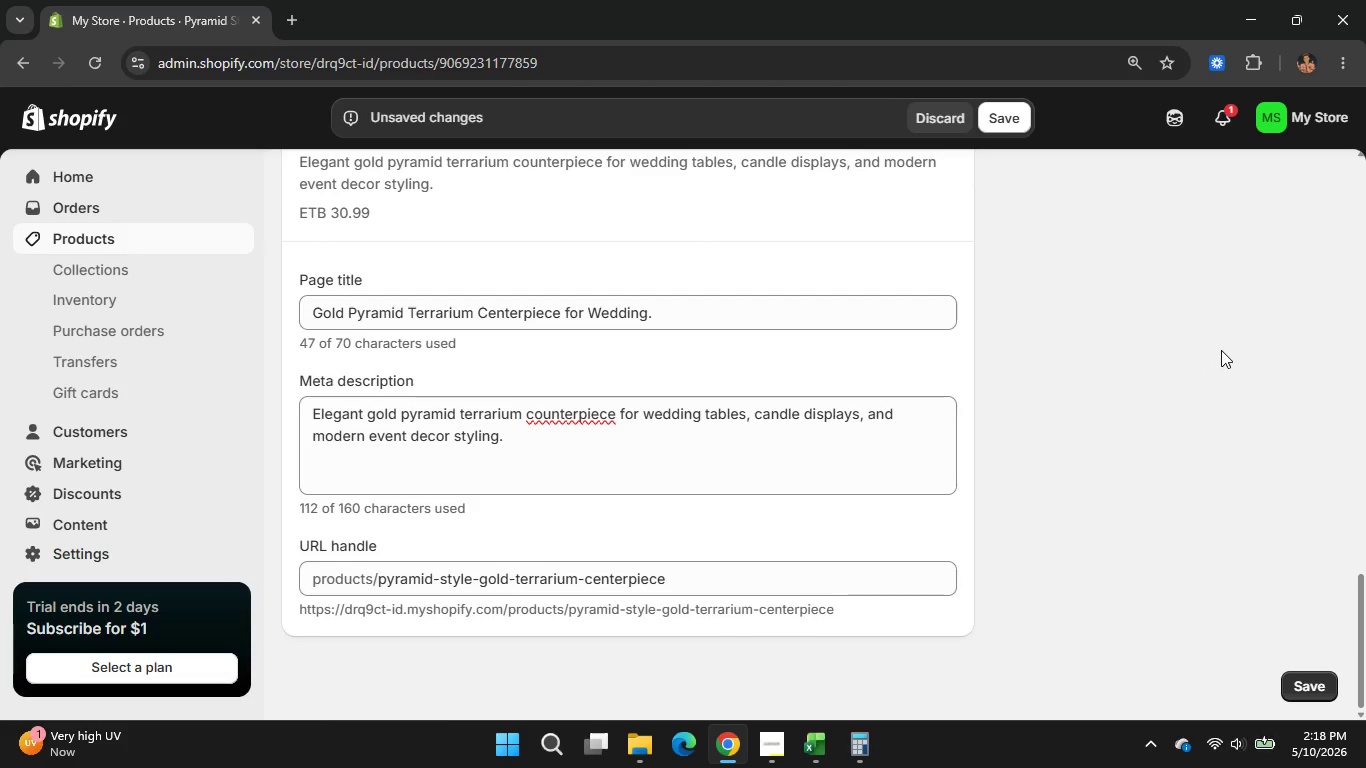 
scroll: coordinate [1221, 350], scroll_direction: up, amount: 5.0
 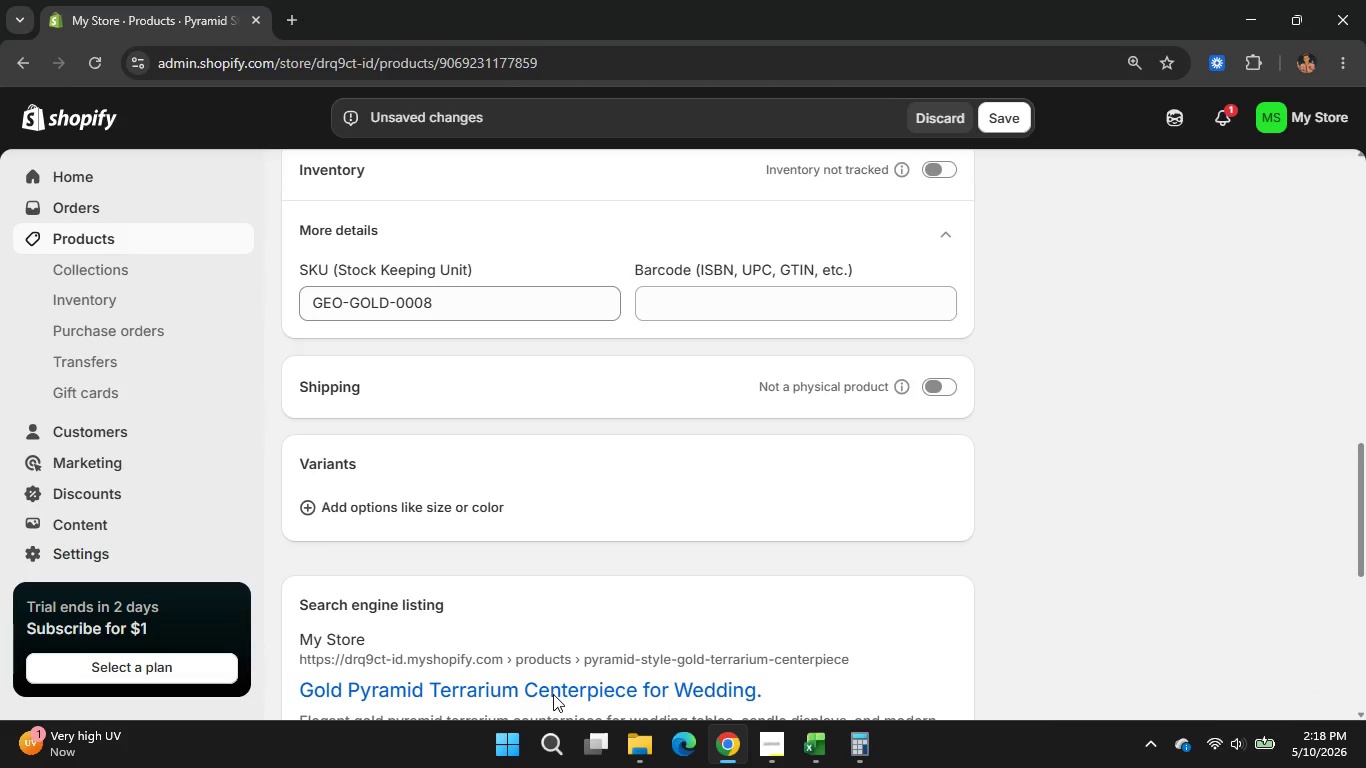 
wait(9.88)
 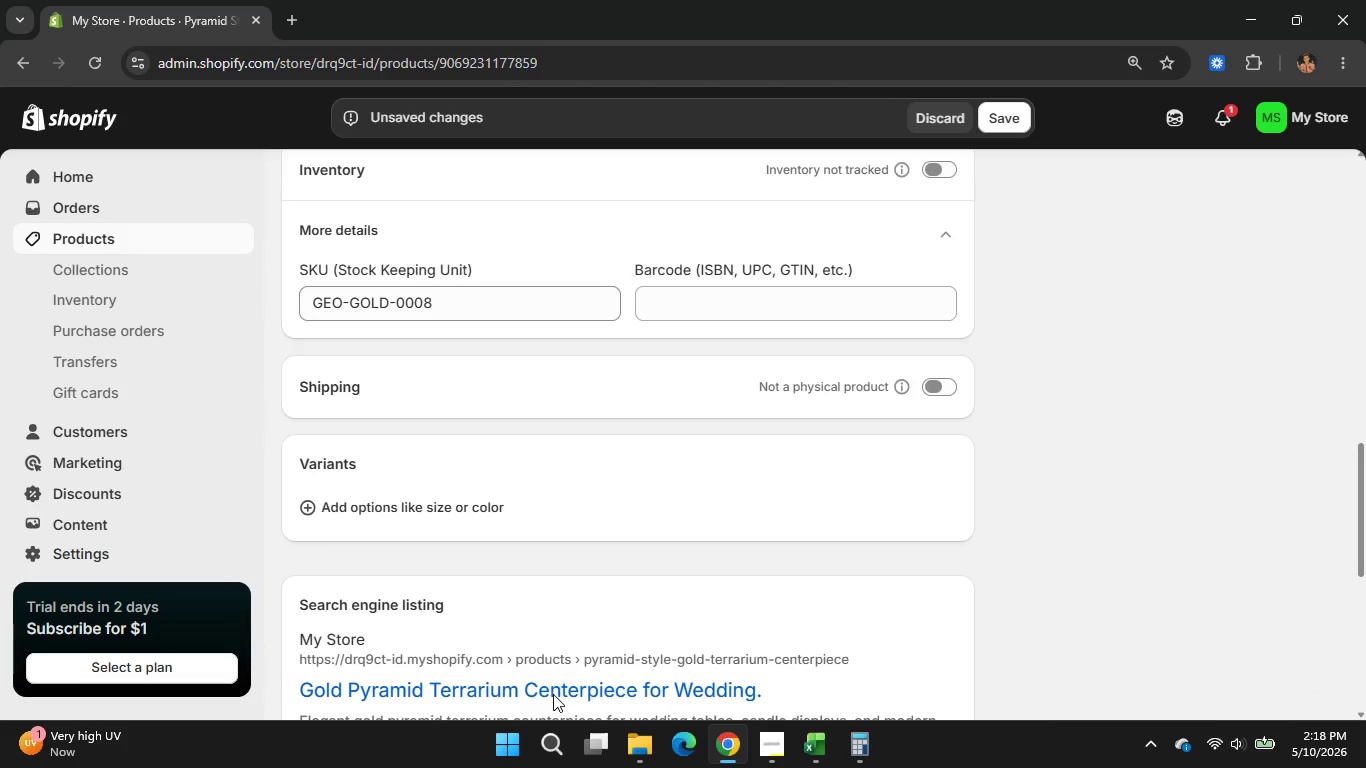 
scroll: coordinate [608, 567], scroll_direction: up, amount: 6.0
 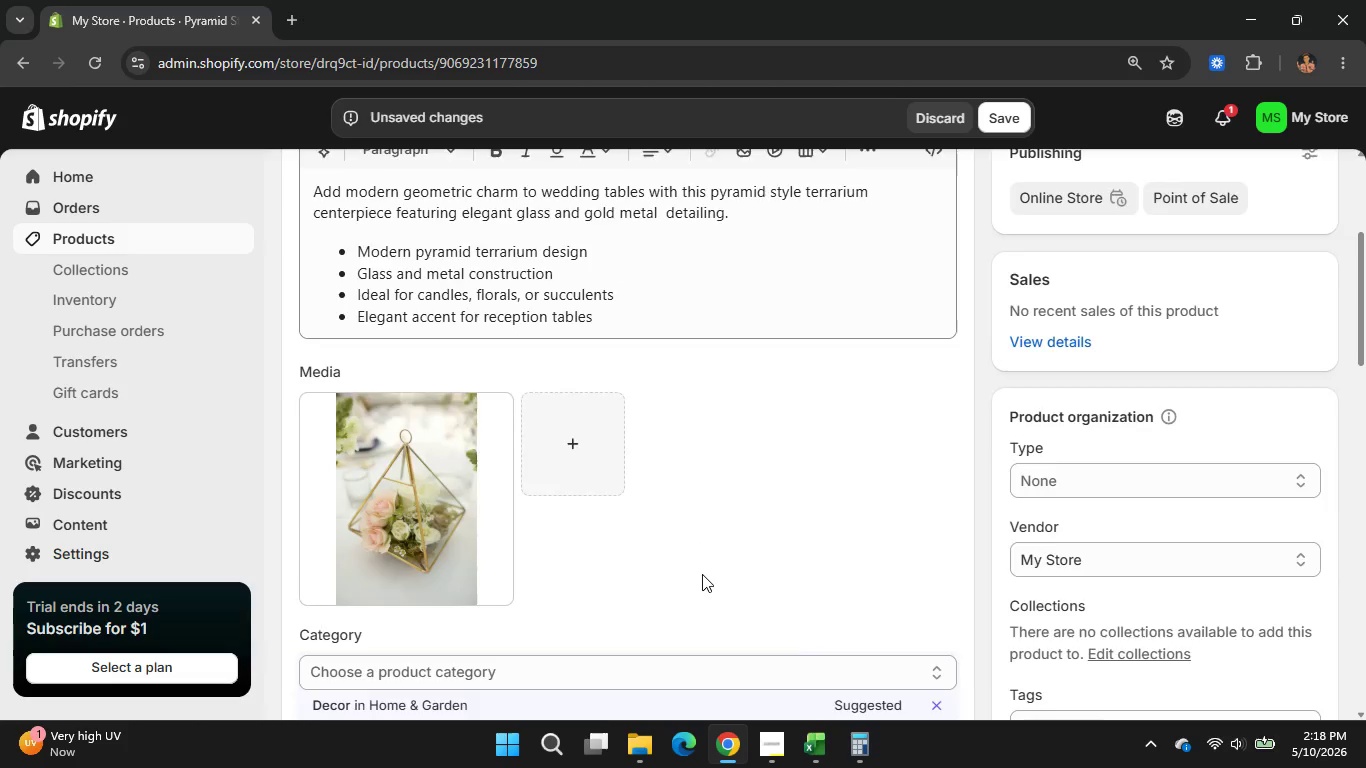 
scroll: coordinate [702, 574], scroll_direction: down, amount: 3.0
 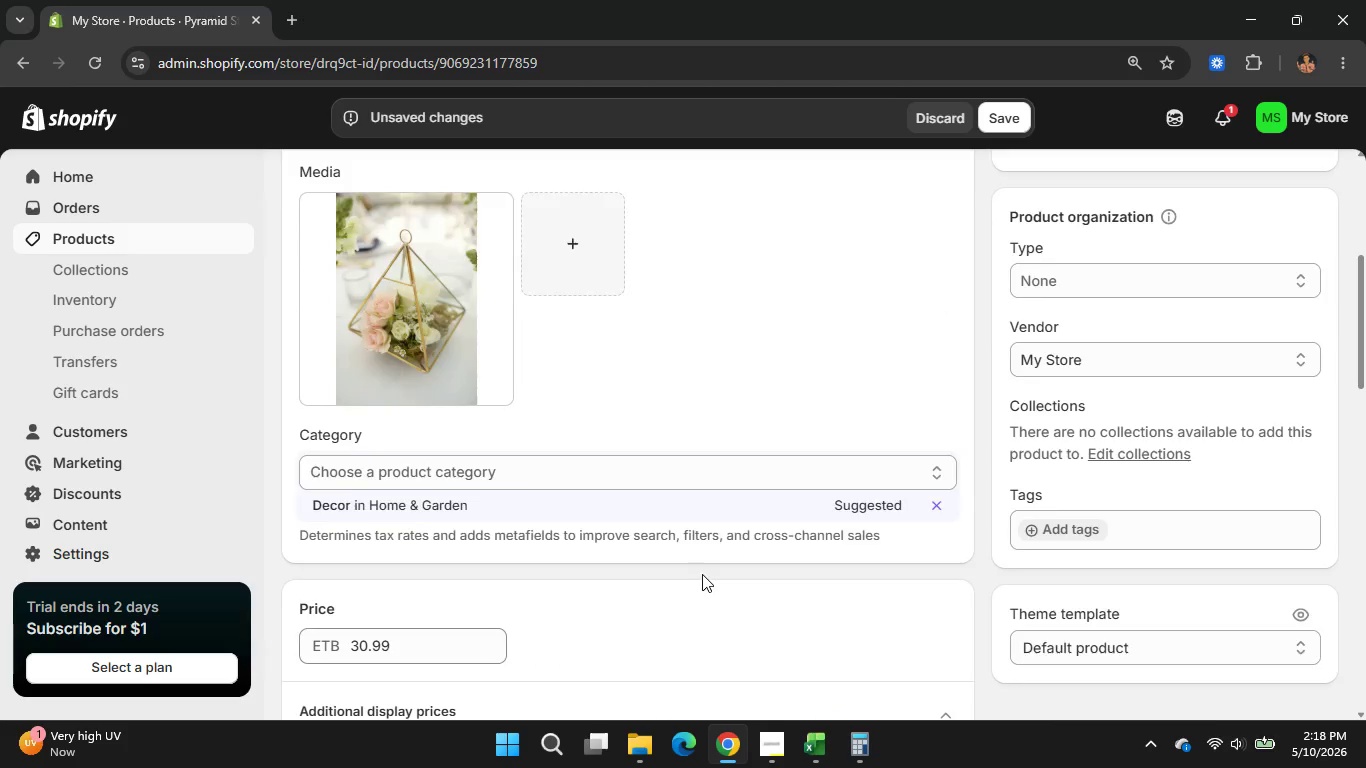 
scroll: coordinate [702, 574], scroll_direction: up, amount: 3.0
 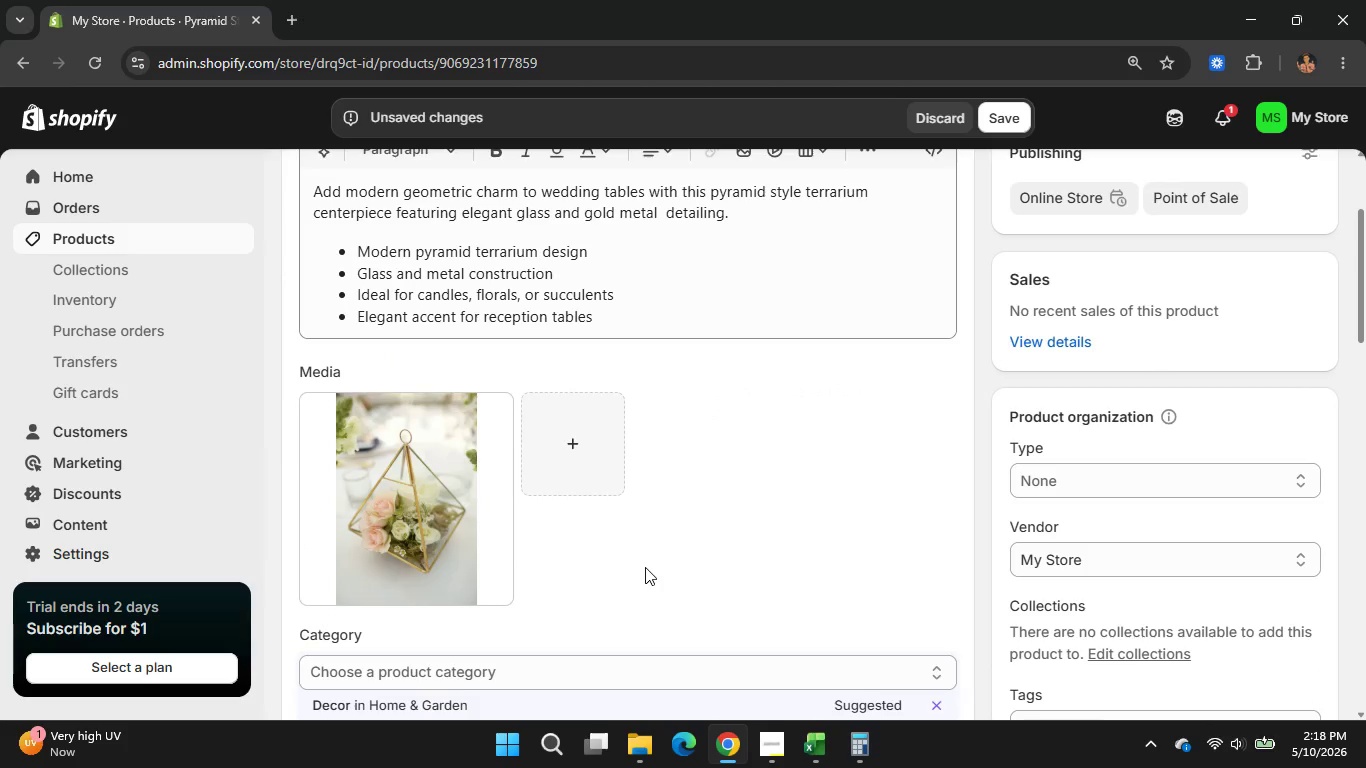 
scroll: coordinate [645, 567], scroll_direction: down, amount: 1.0
 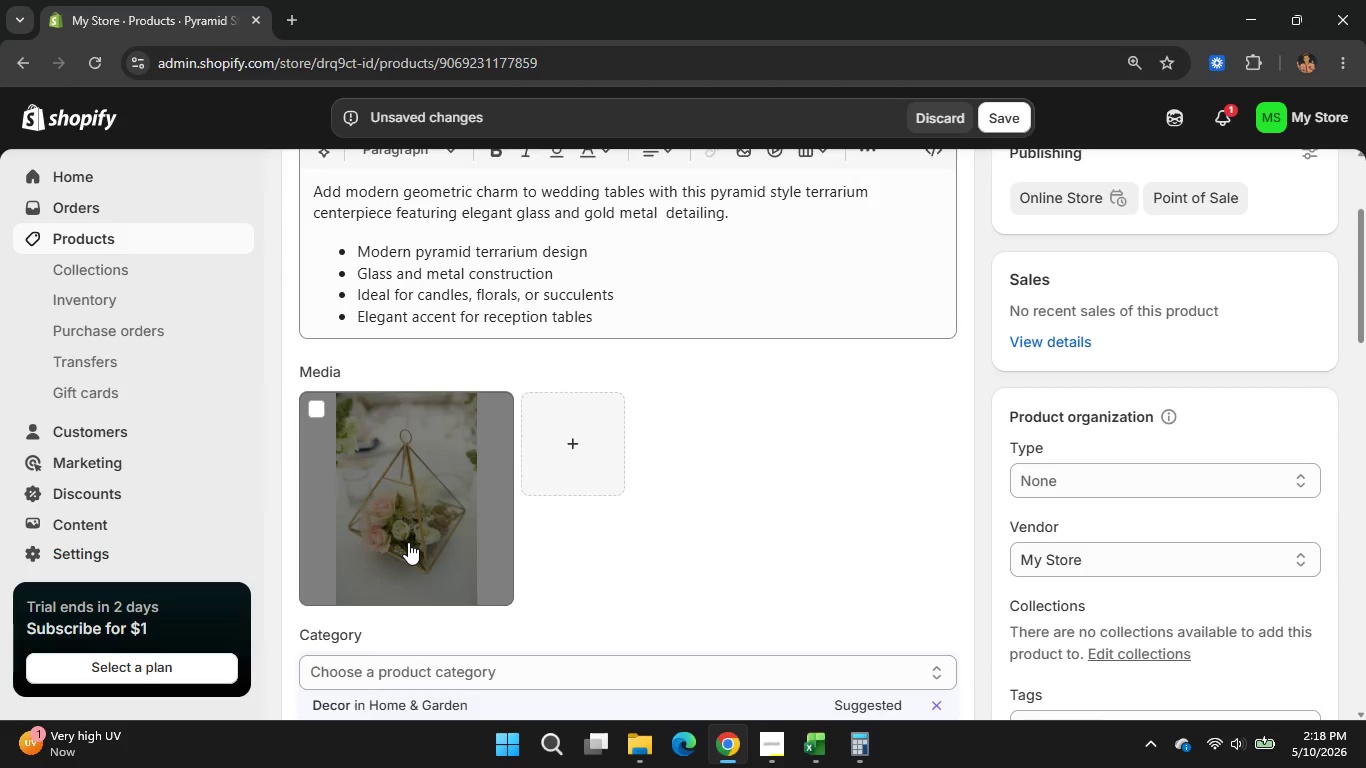 
left_click([408, 542])
 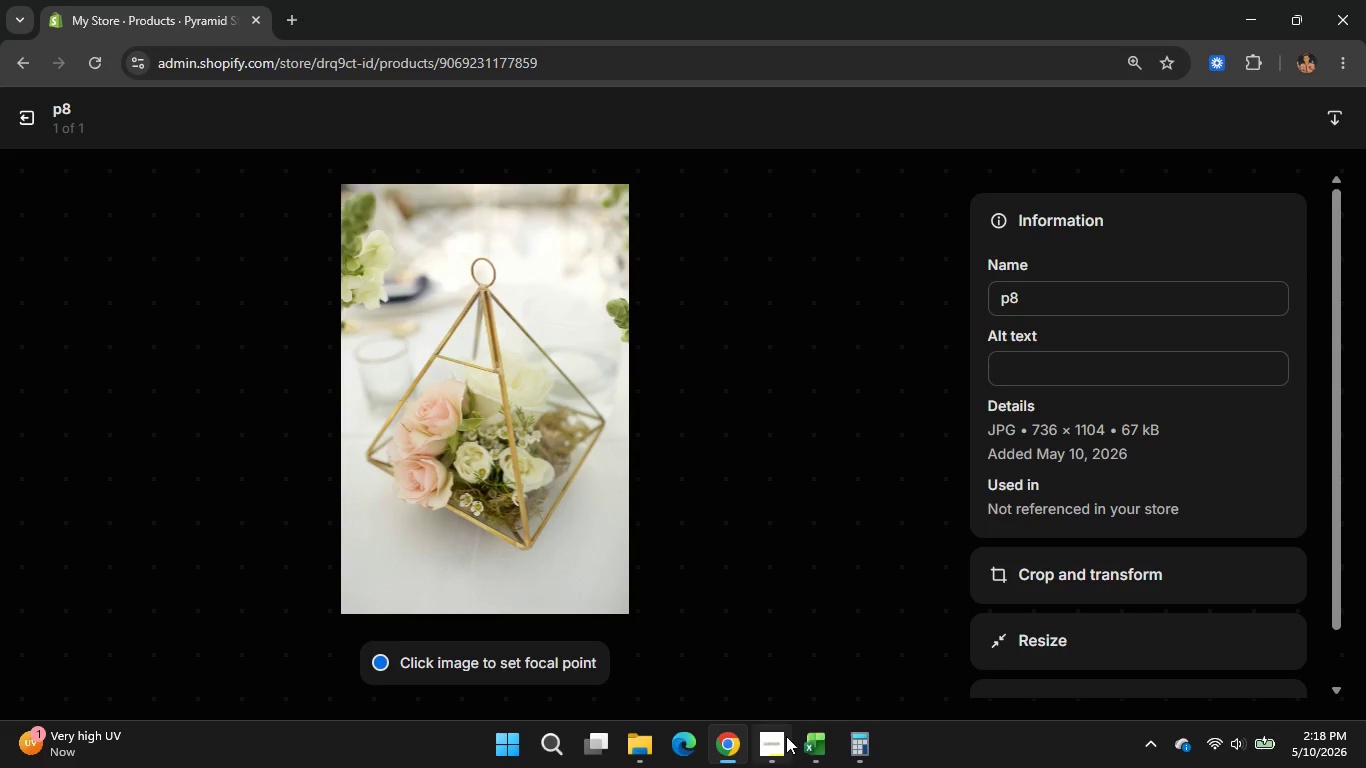 
left_click([786, 746])